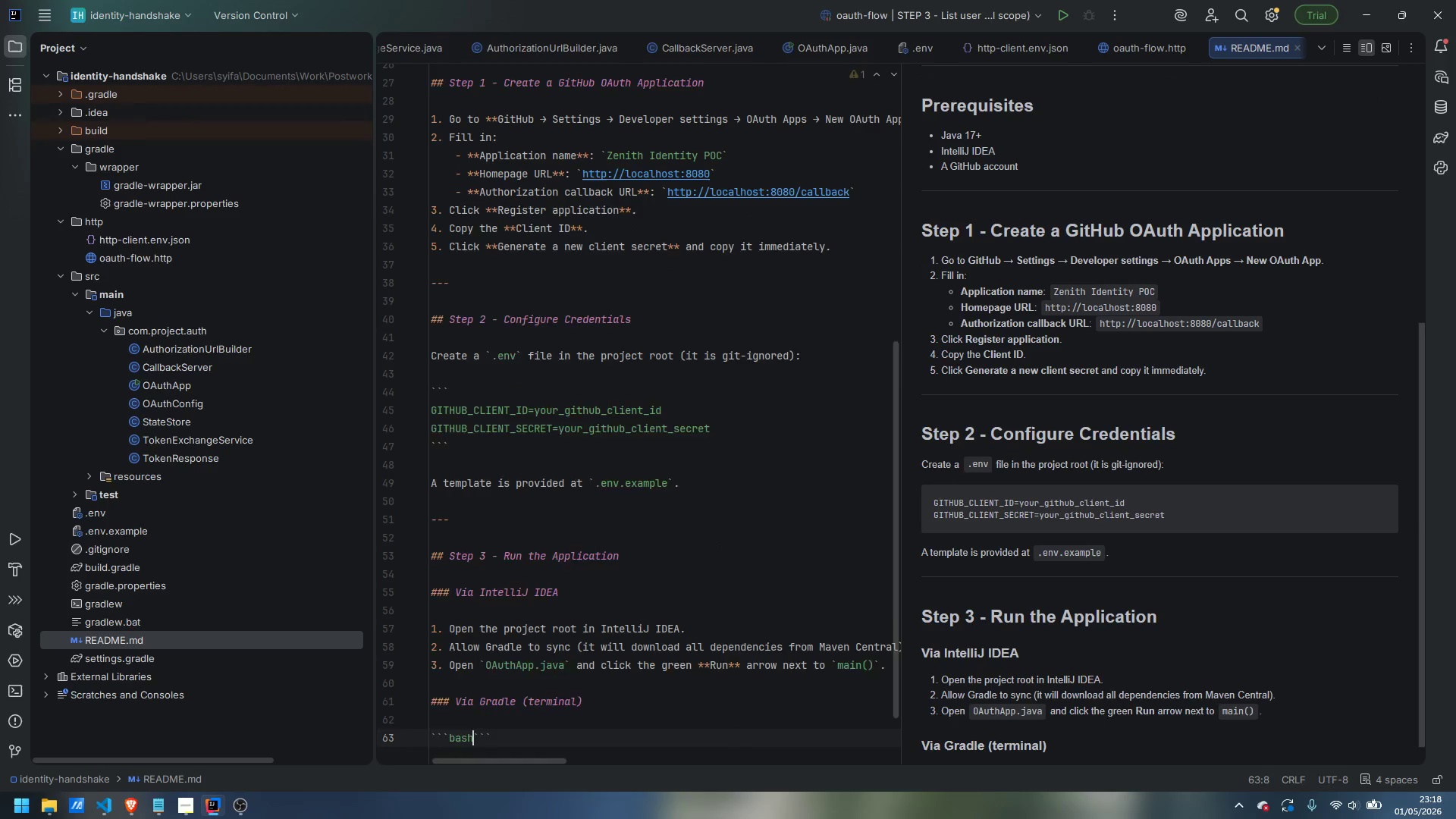 
key(Enter)
 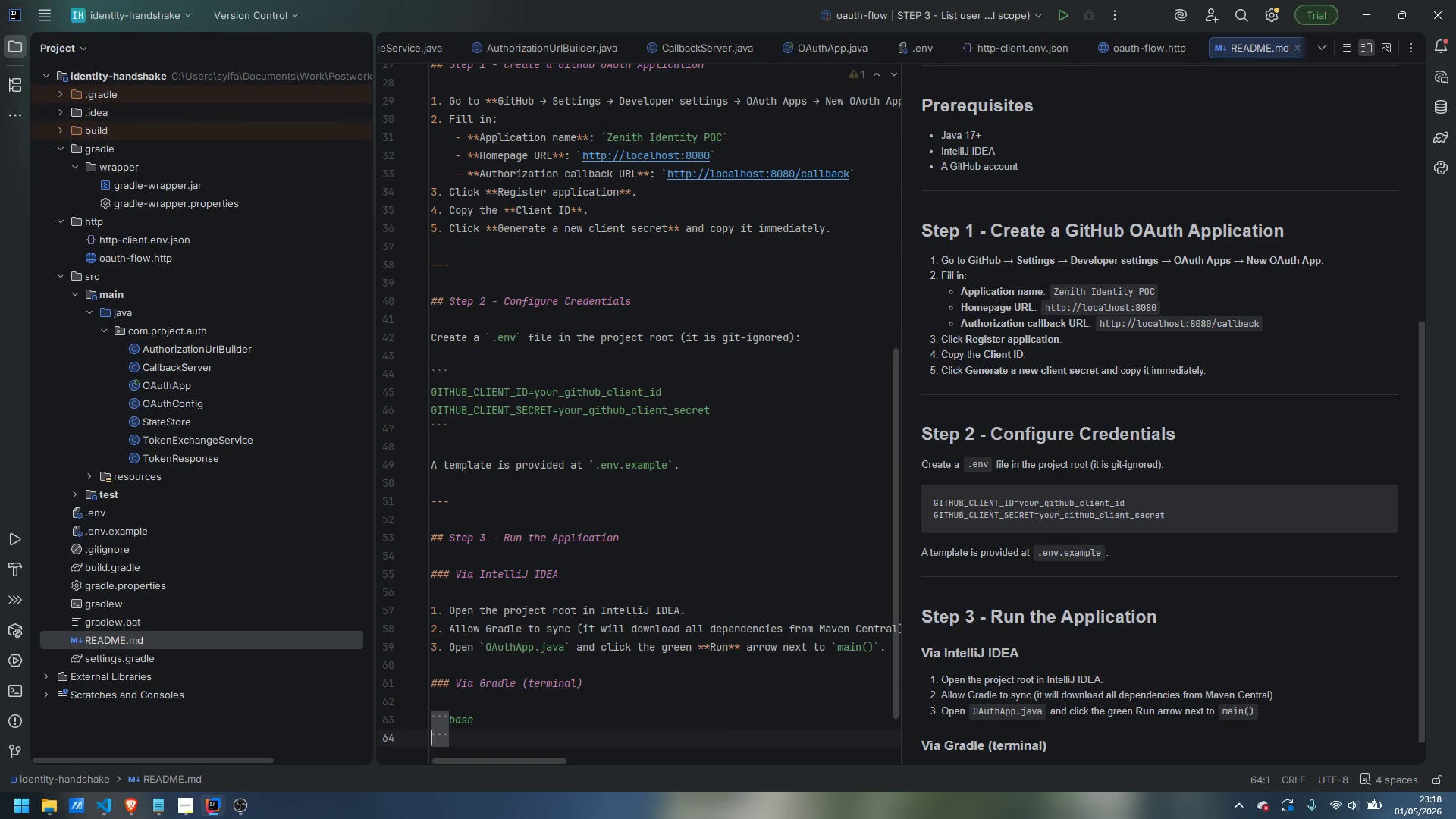 
key(Enter)
 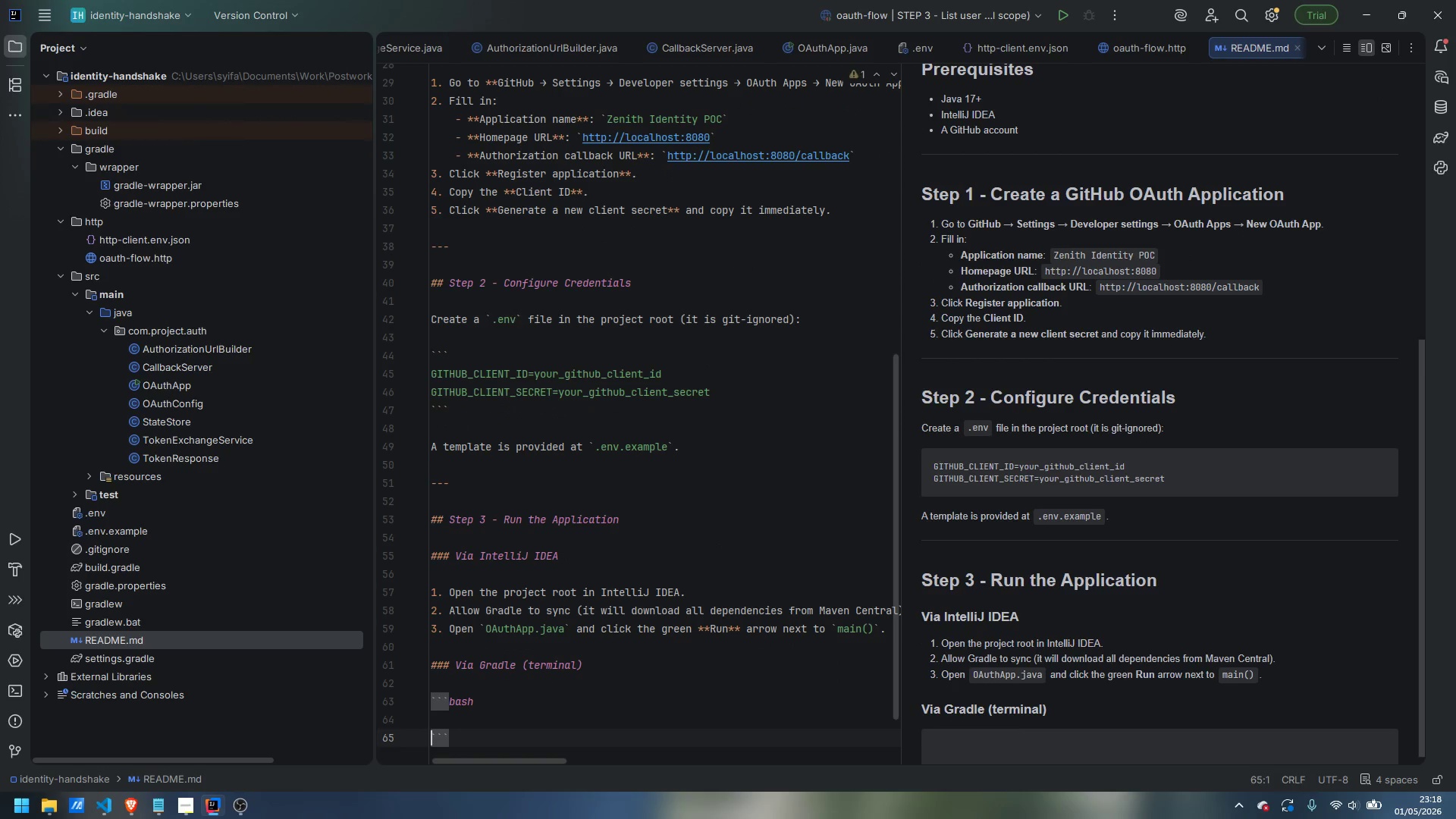 
key(ArrowUp)
 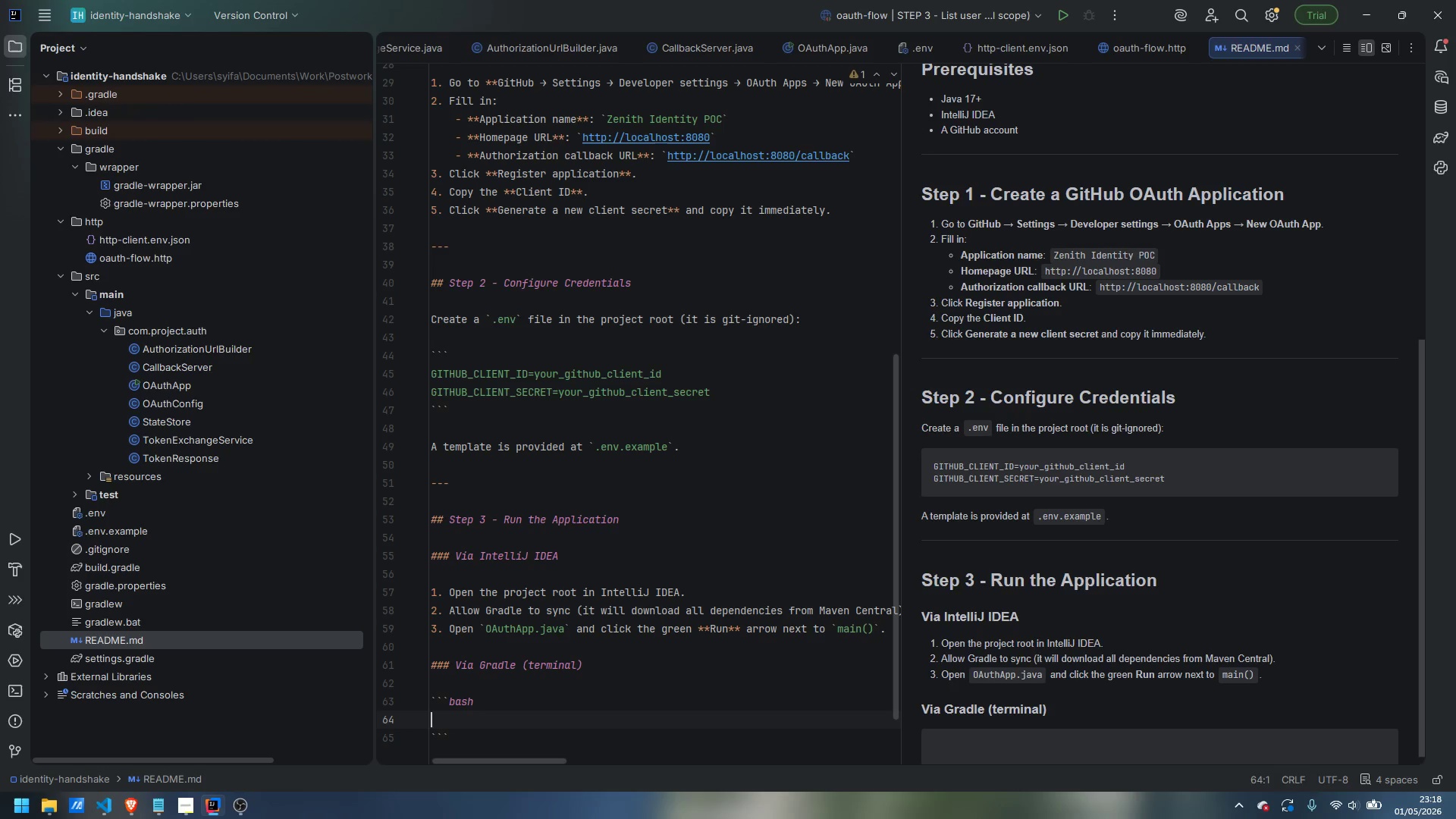 
type(./gradlew run )
 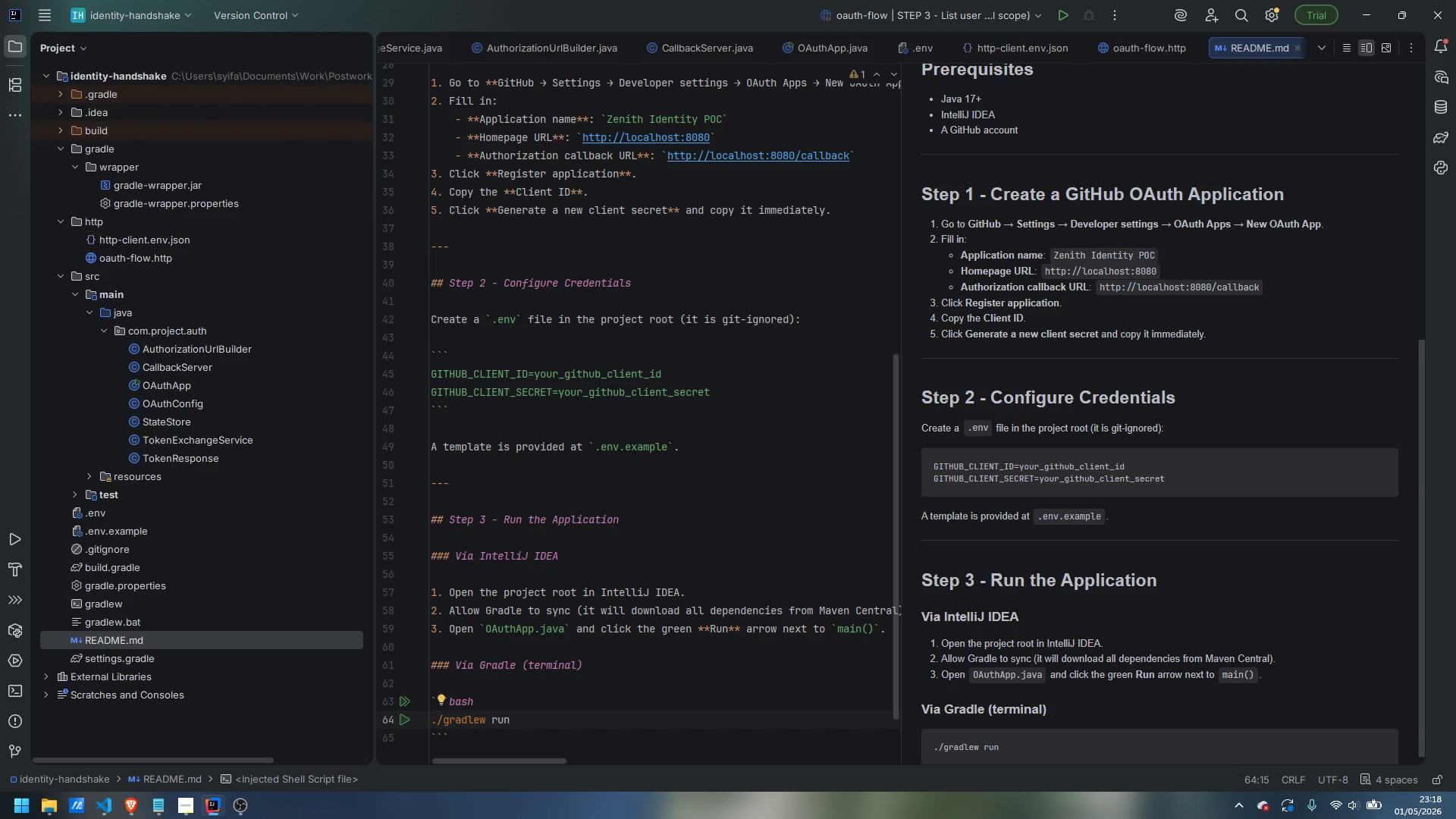 
hold_key(key=ShiftLeft, duration=1.2)
 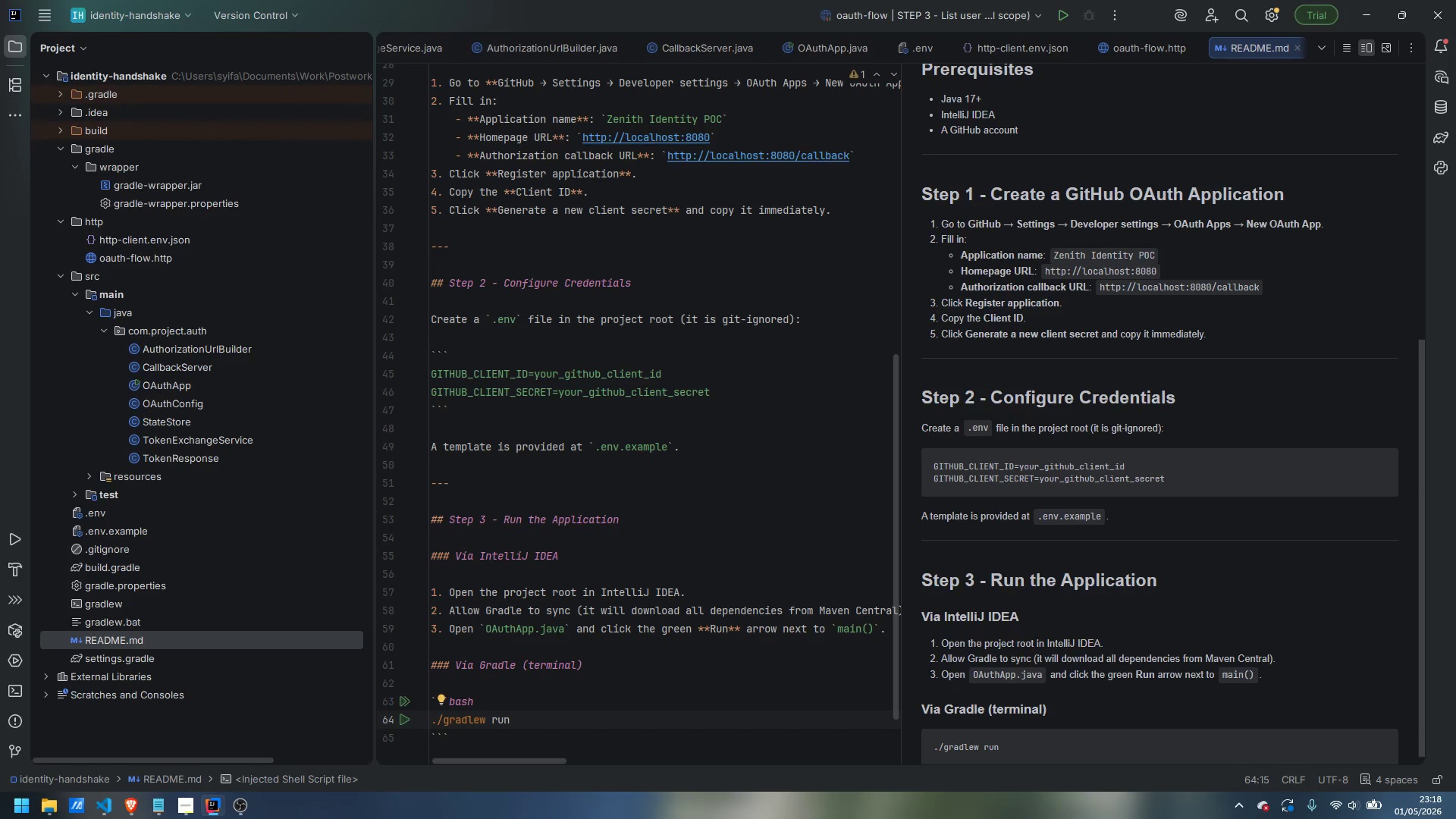 
key(Backspace)
 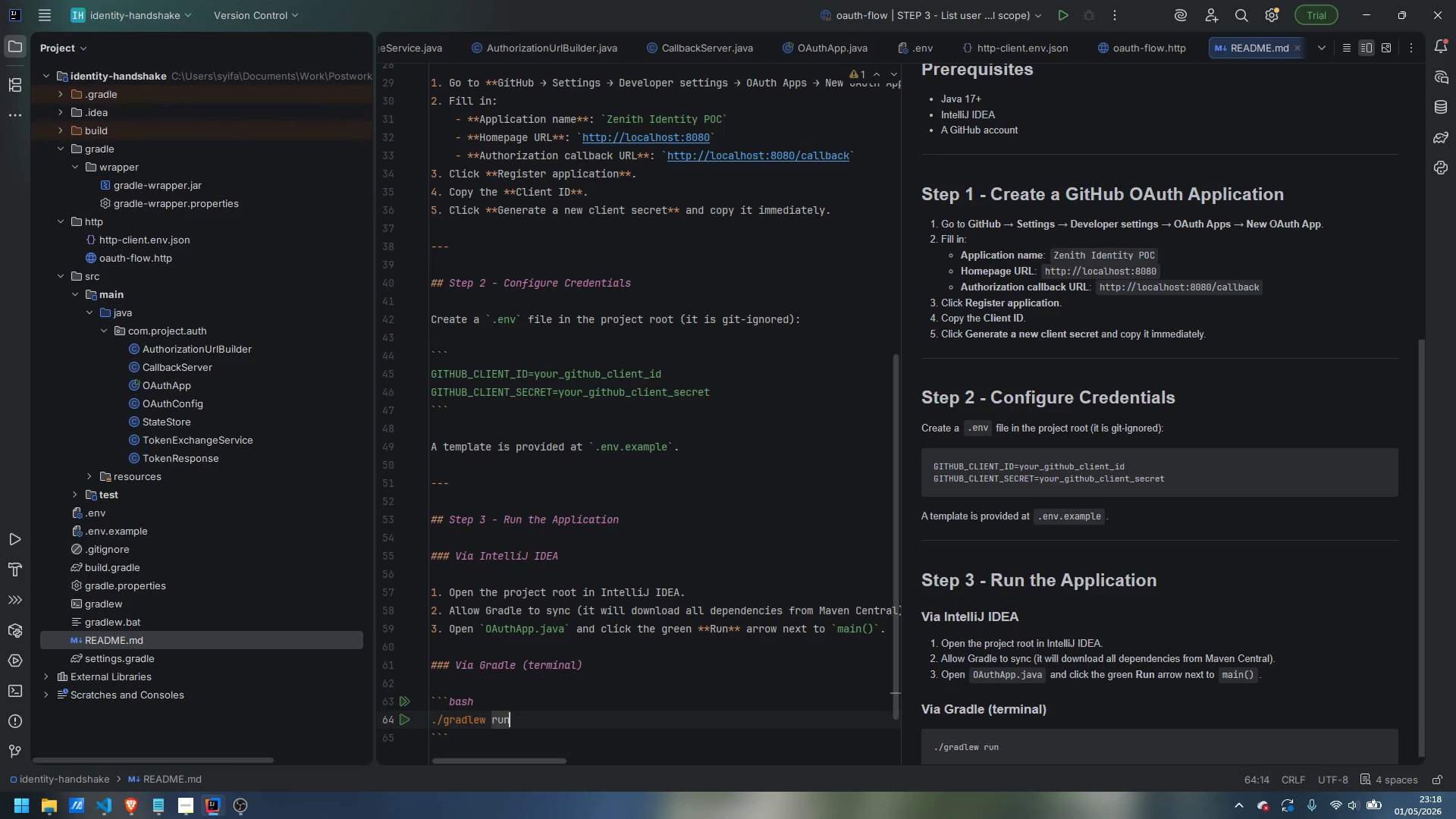 
key(Enter)
 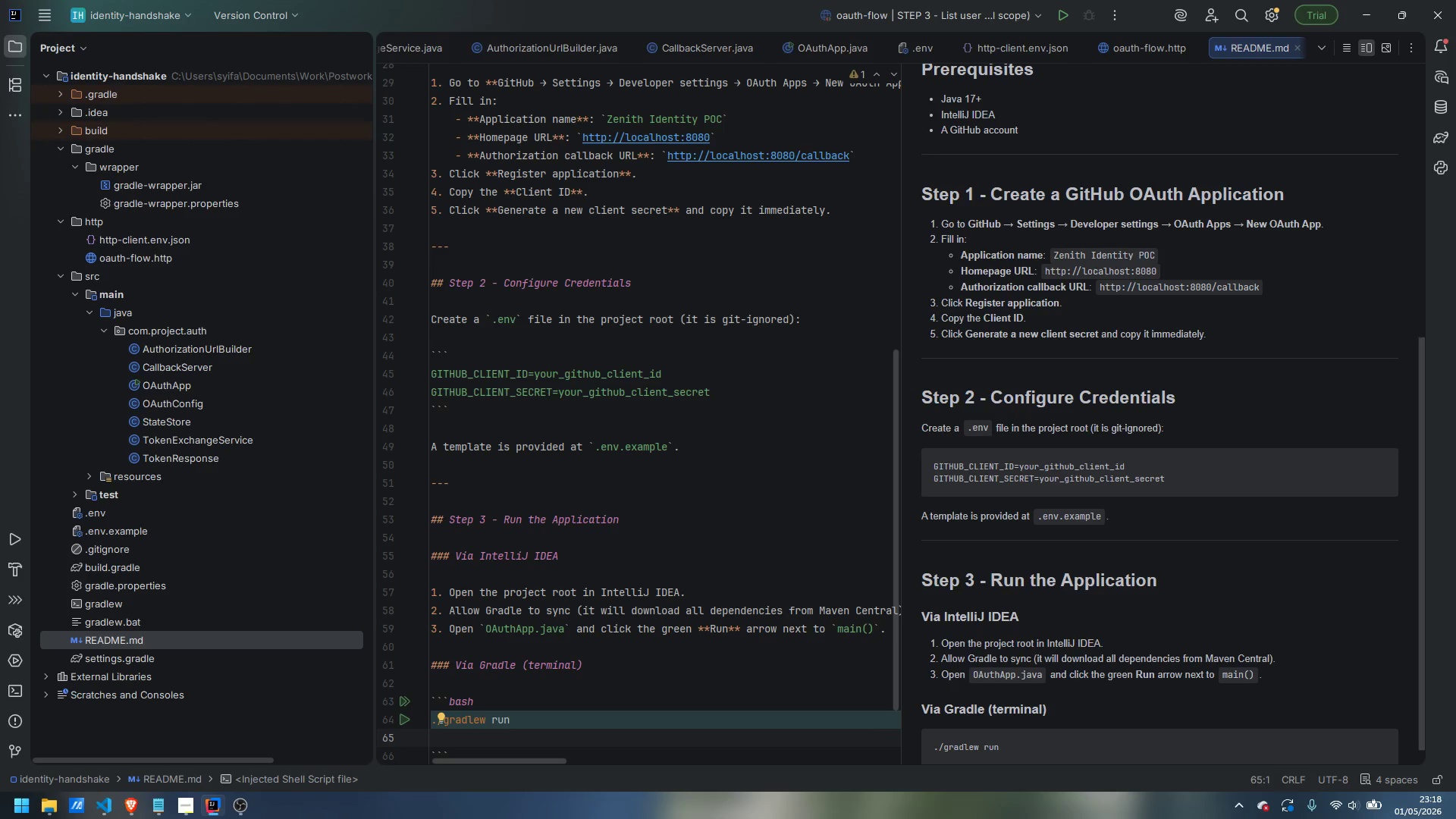 
type(gradlew.bat run)
 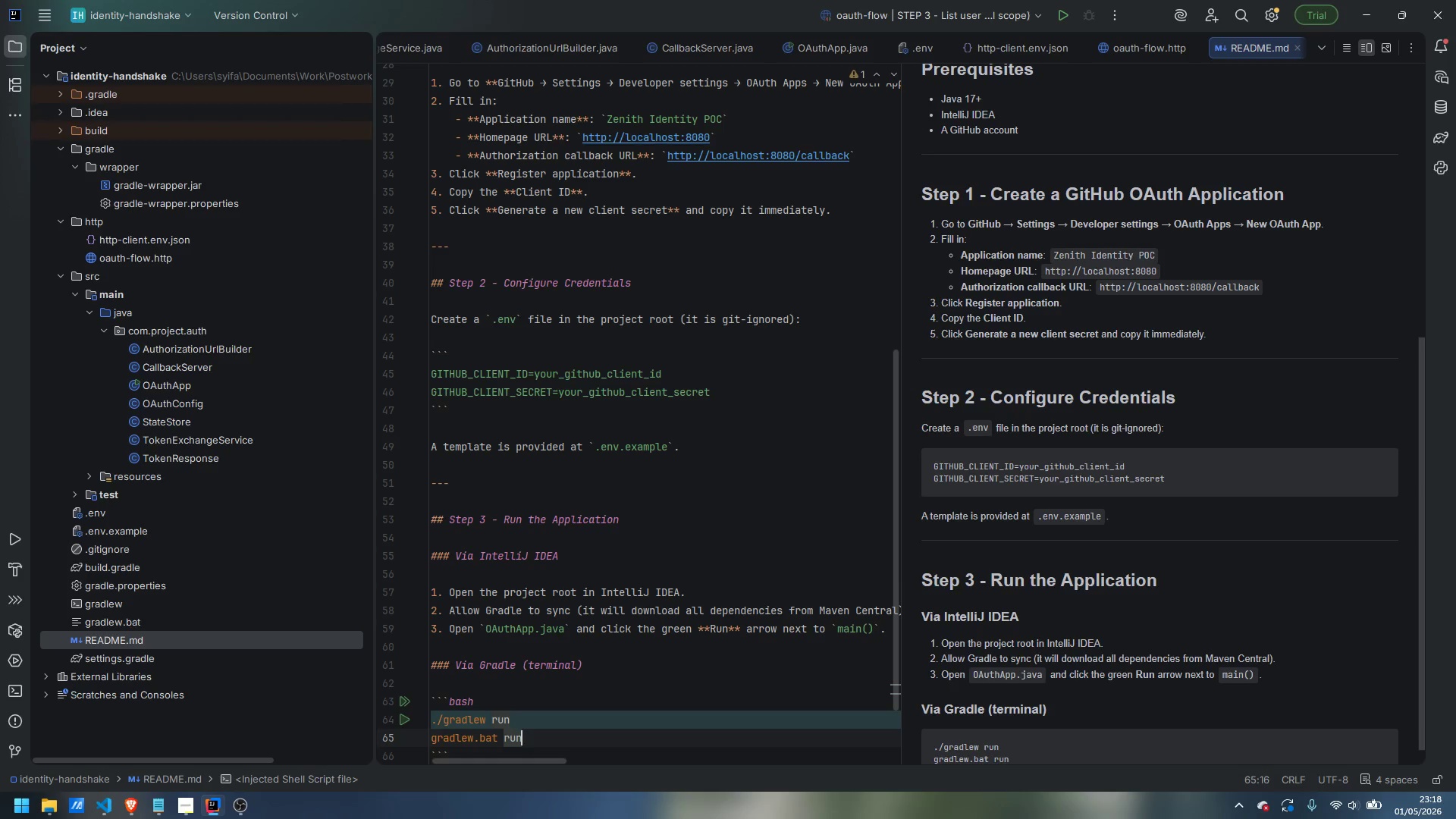 
key(ArrowUp)
 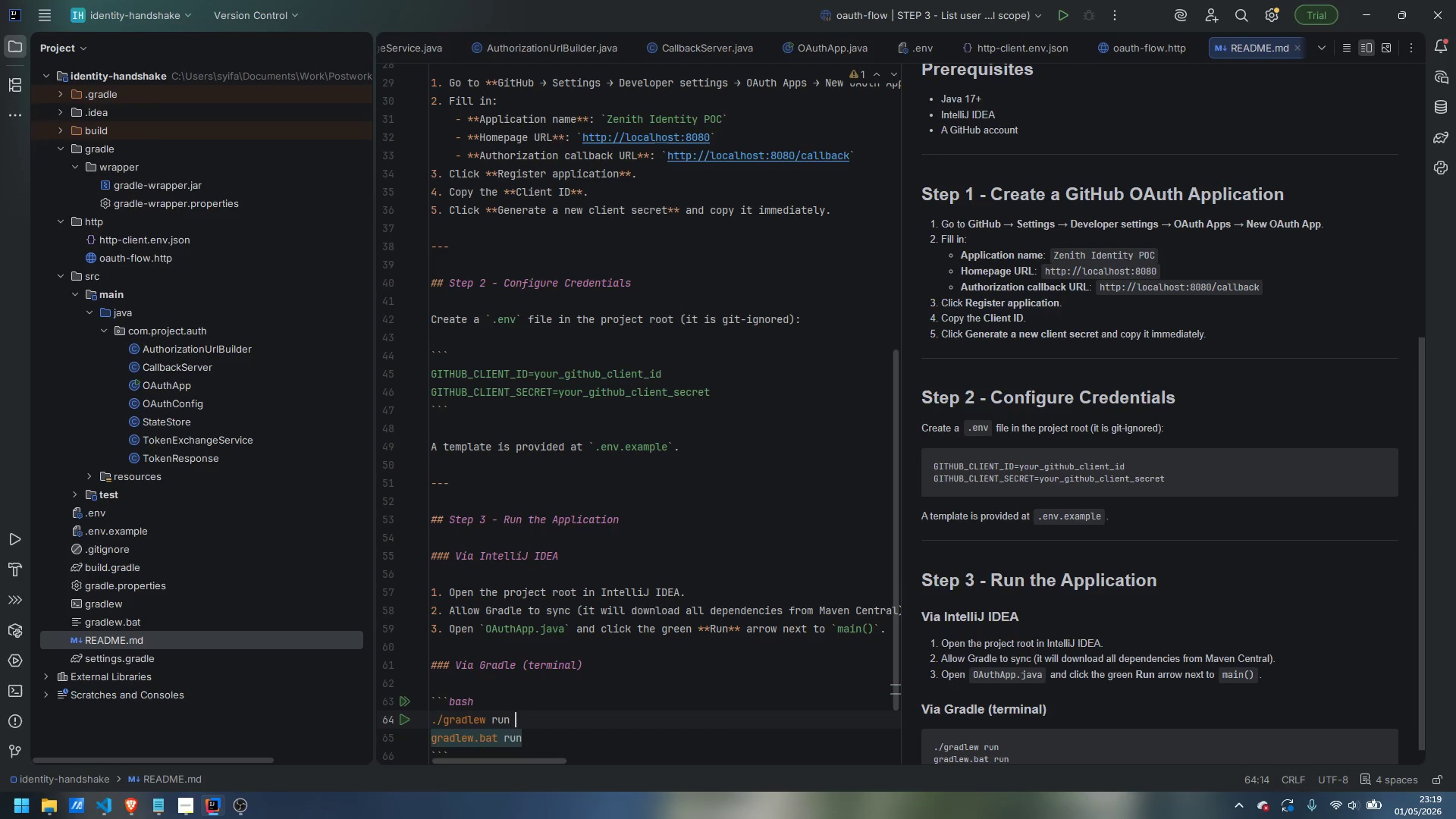 
type(    )
key(Tab)
type(# macOS / Linux)
 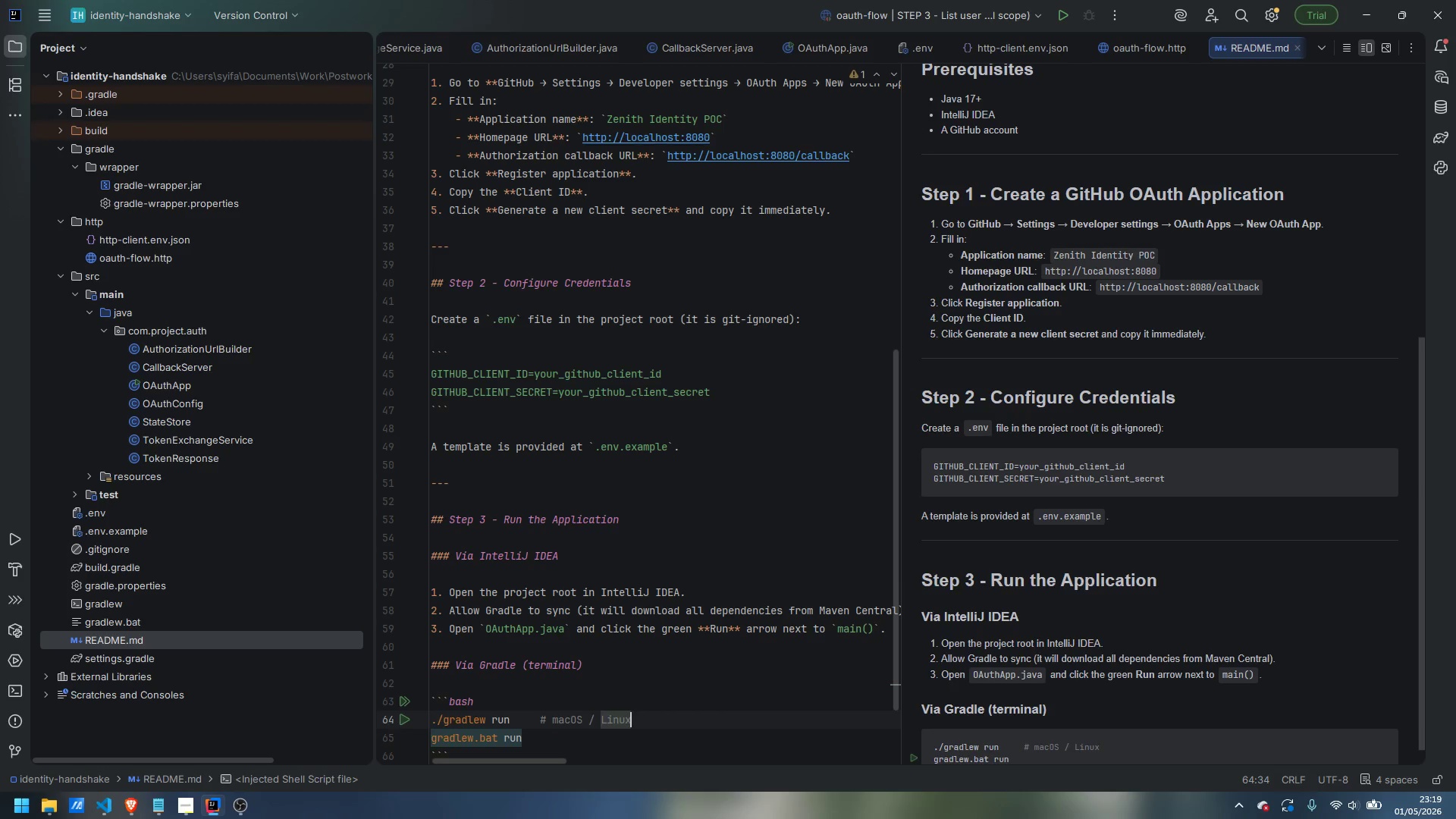 
key(ArrowDown)
 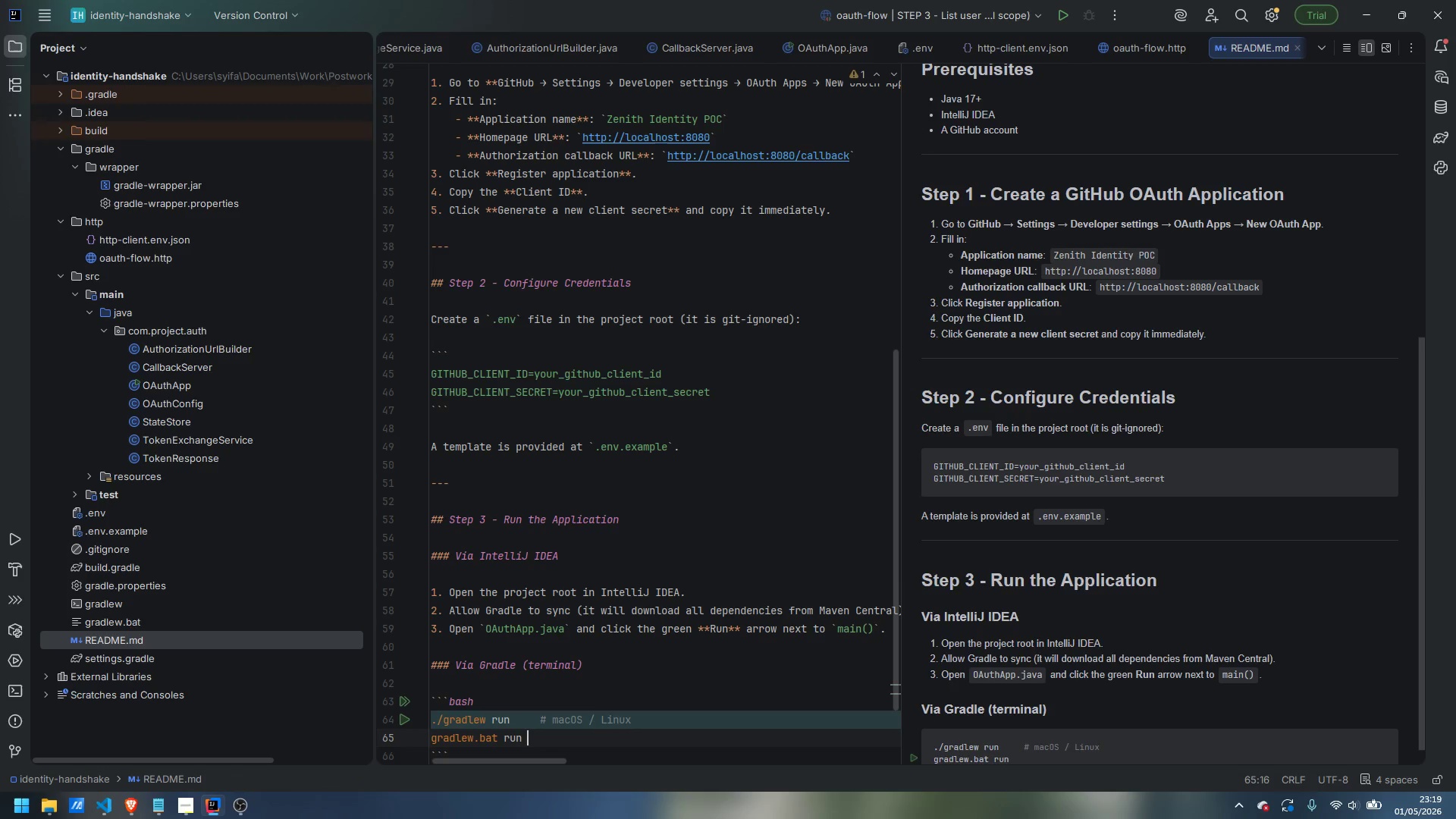 
key(Tab)
key(Tab)
type(# Windows)
 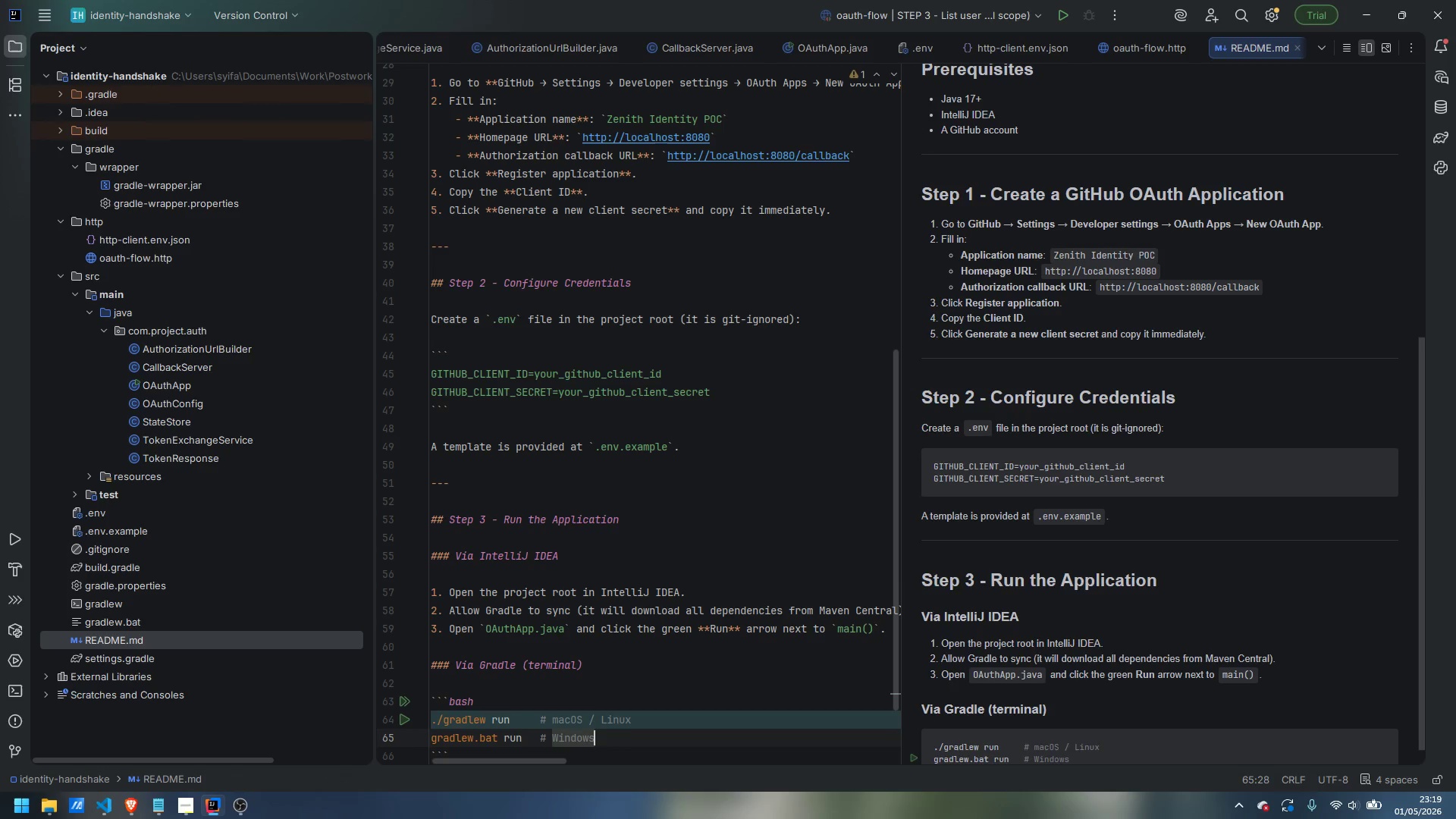 
key(ArrowDown)
 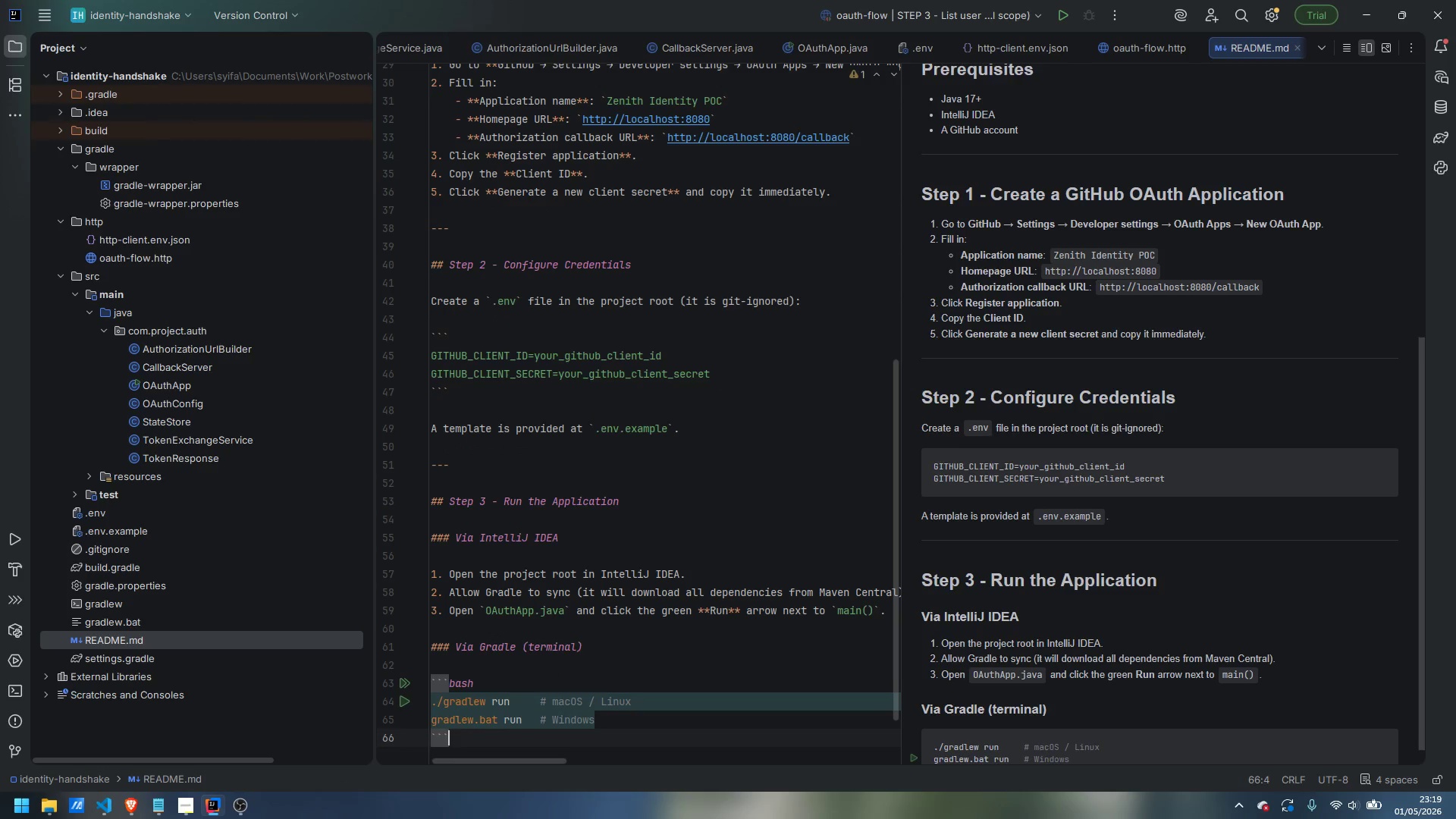 
key(Enter)
 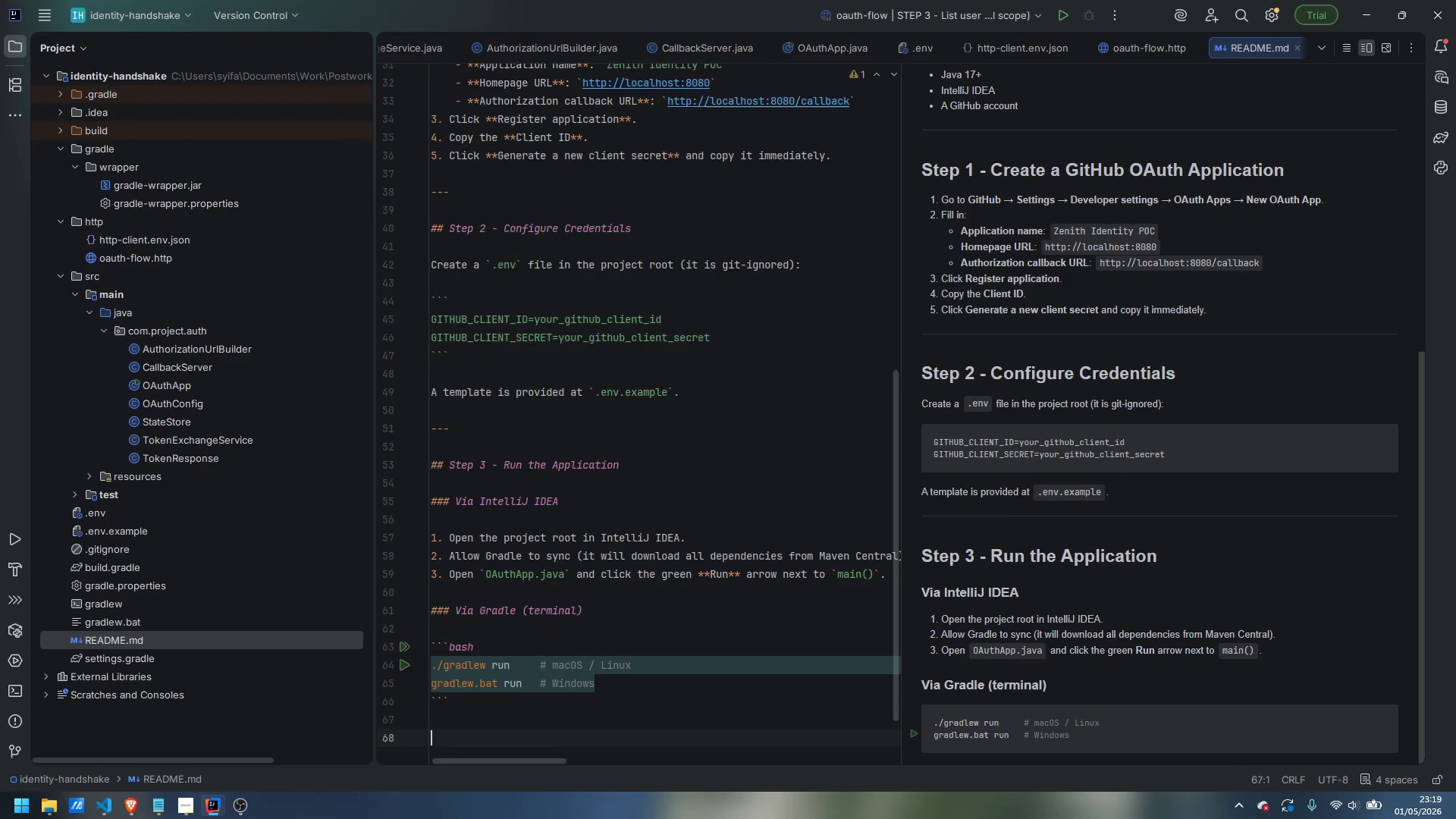 
key(Enter)
 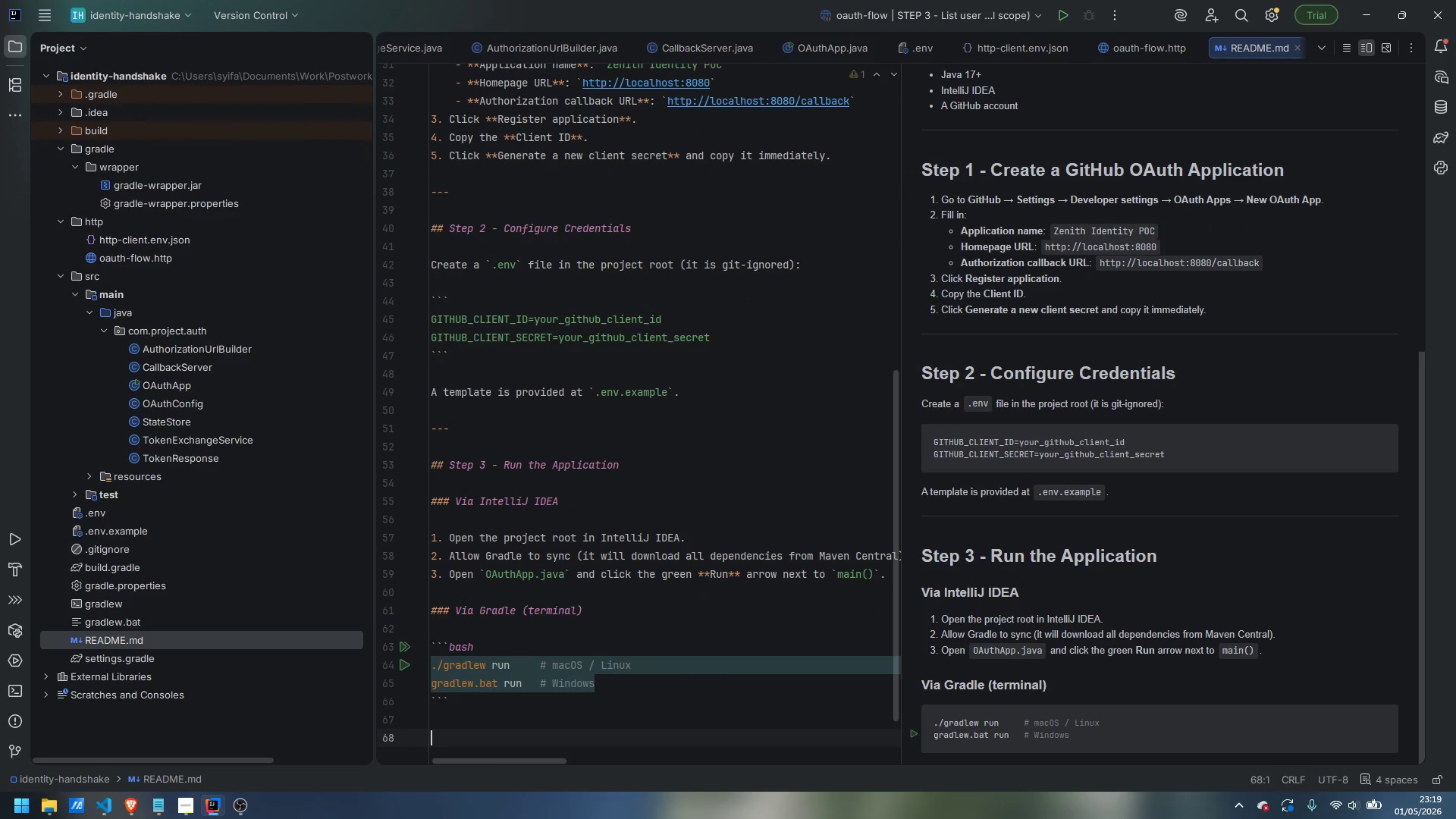 
key(Minus)
 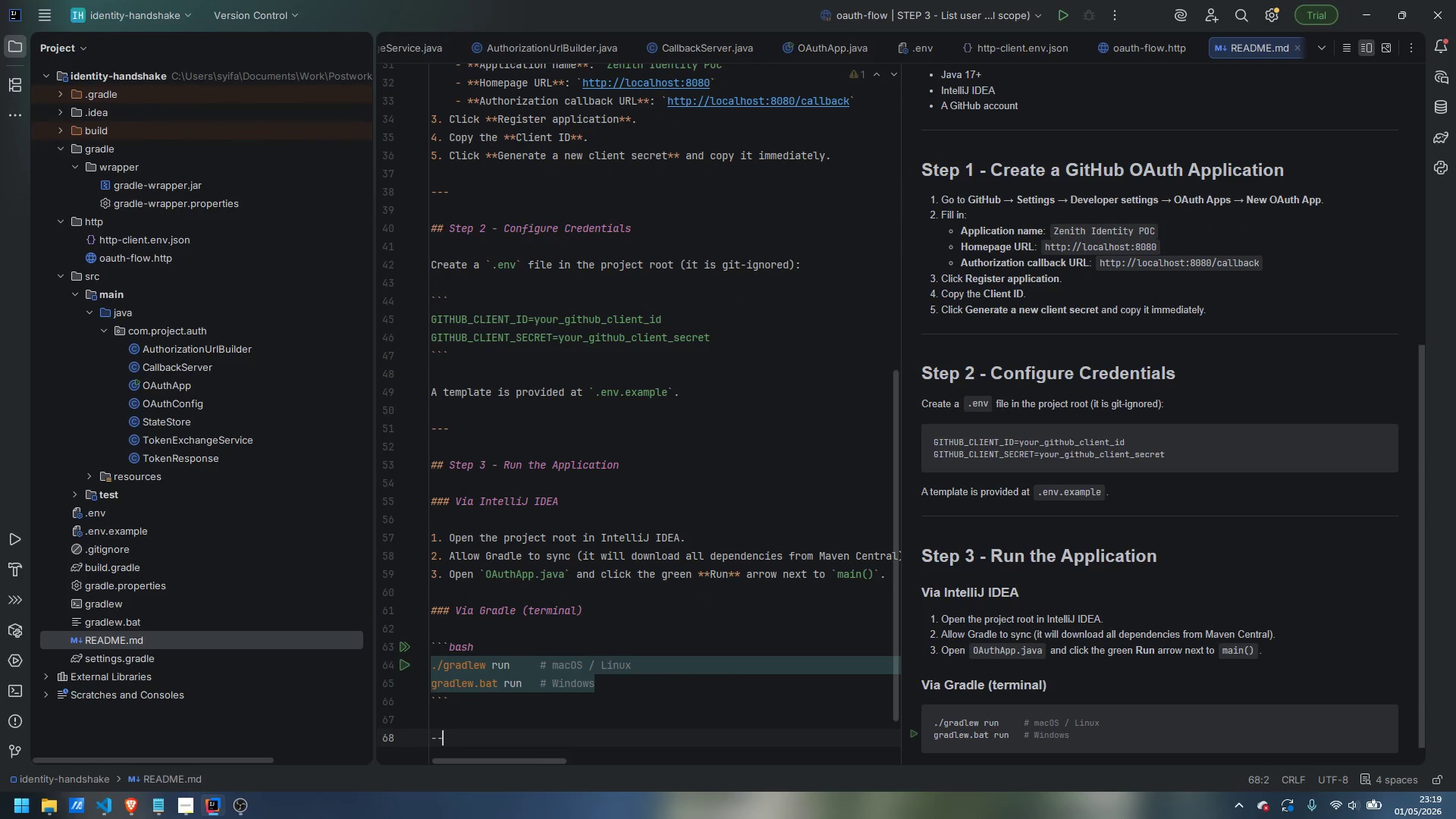 
key(Minus)
 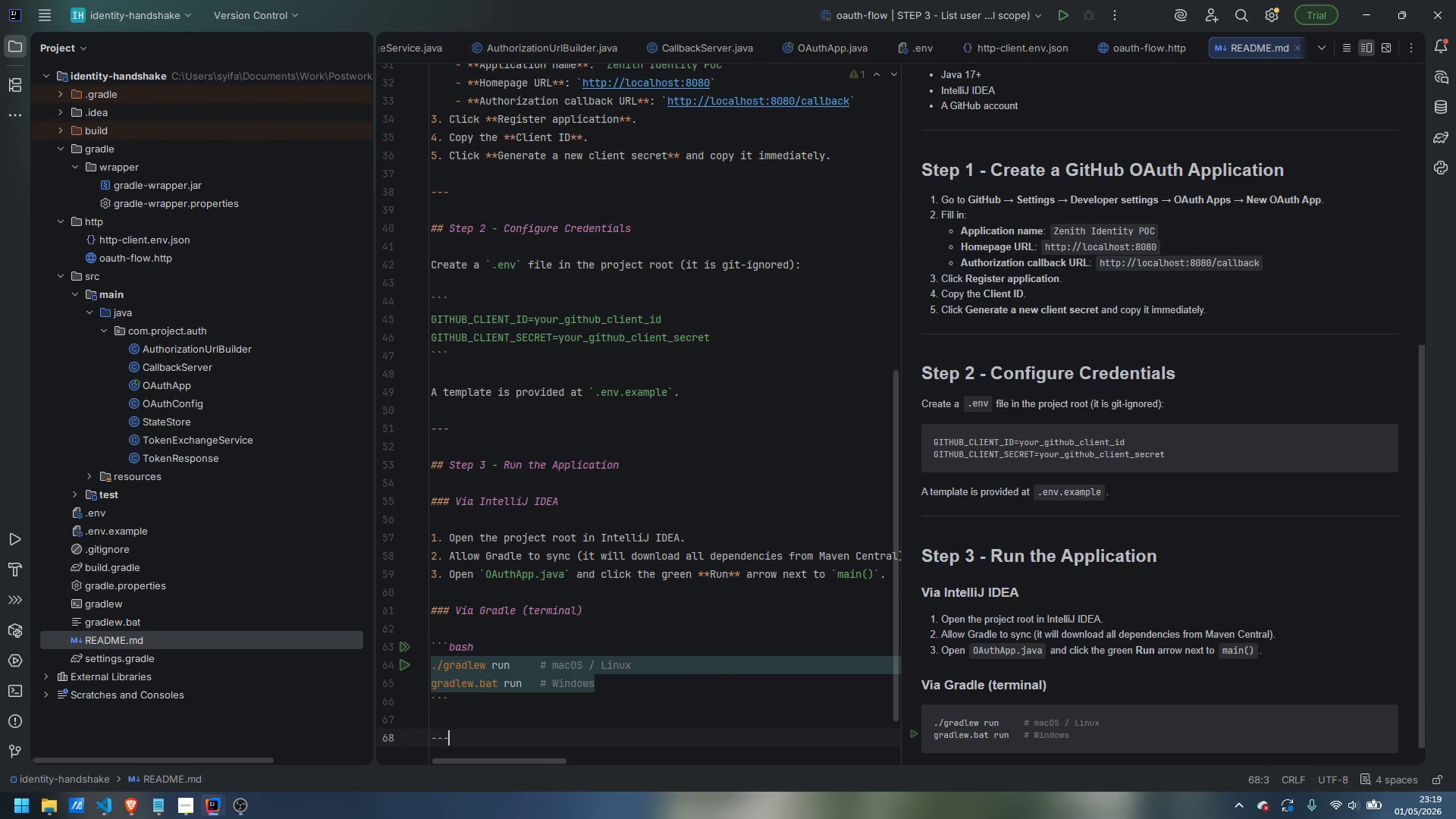 
key(Minus)
 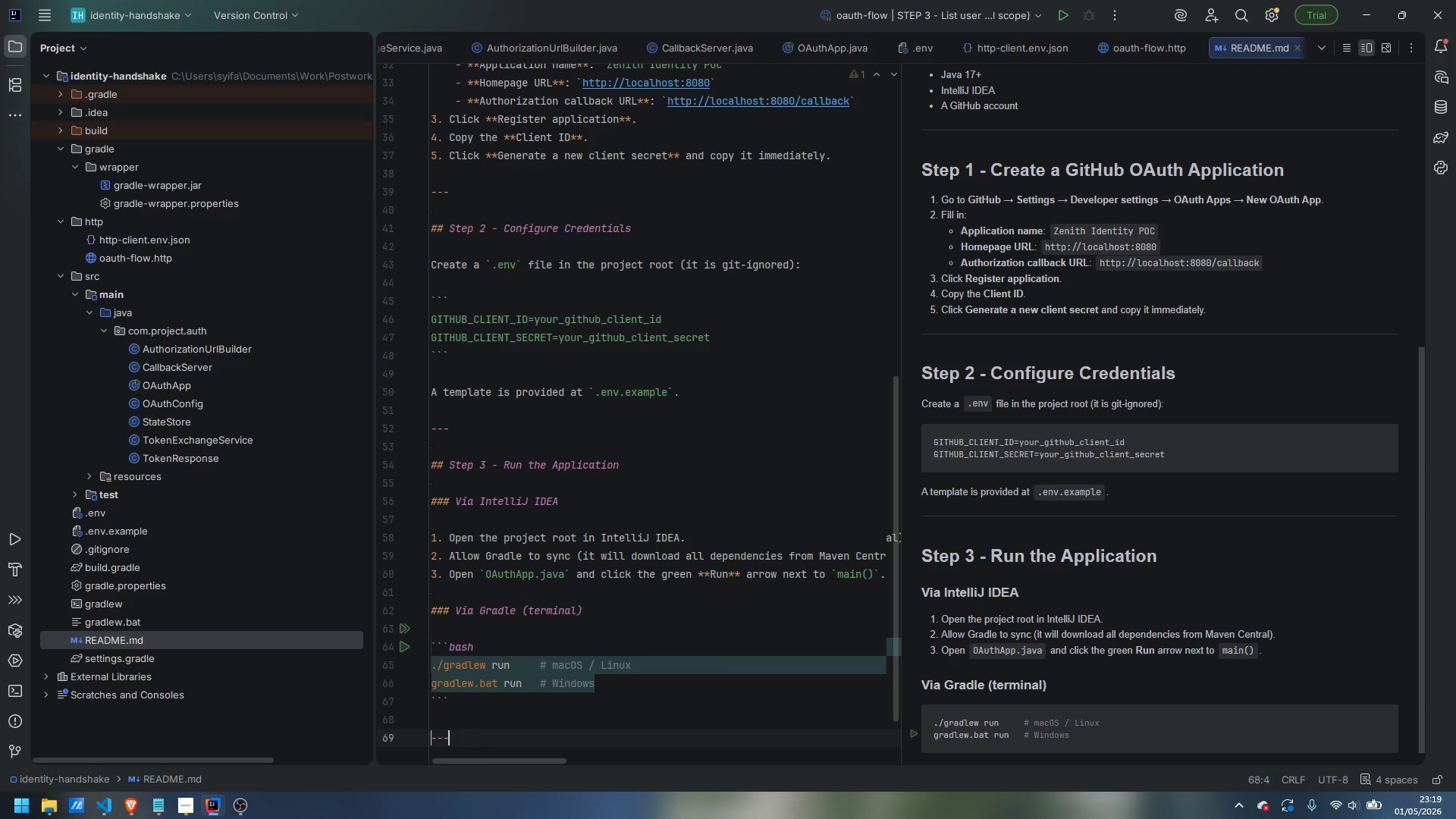 
key(Enter)
 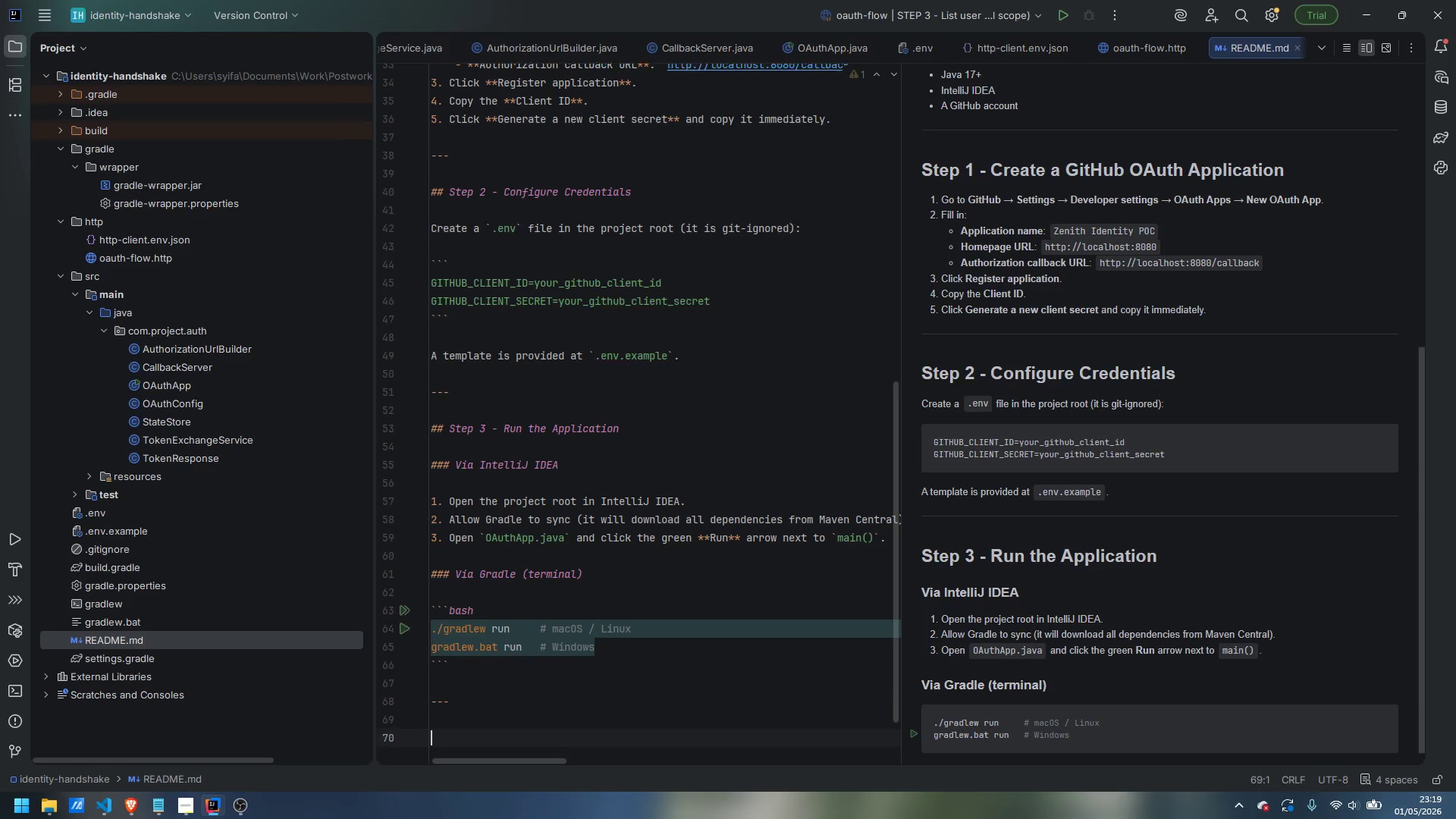 
key(Enter)
 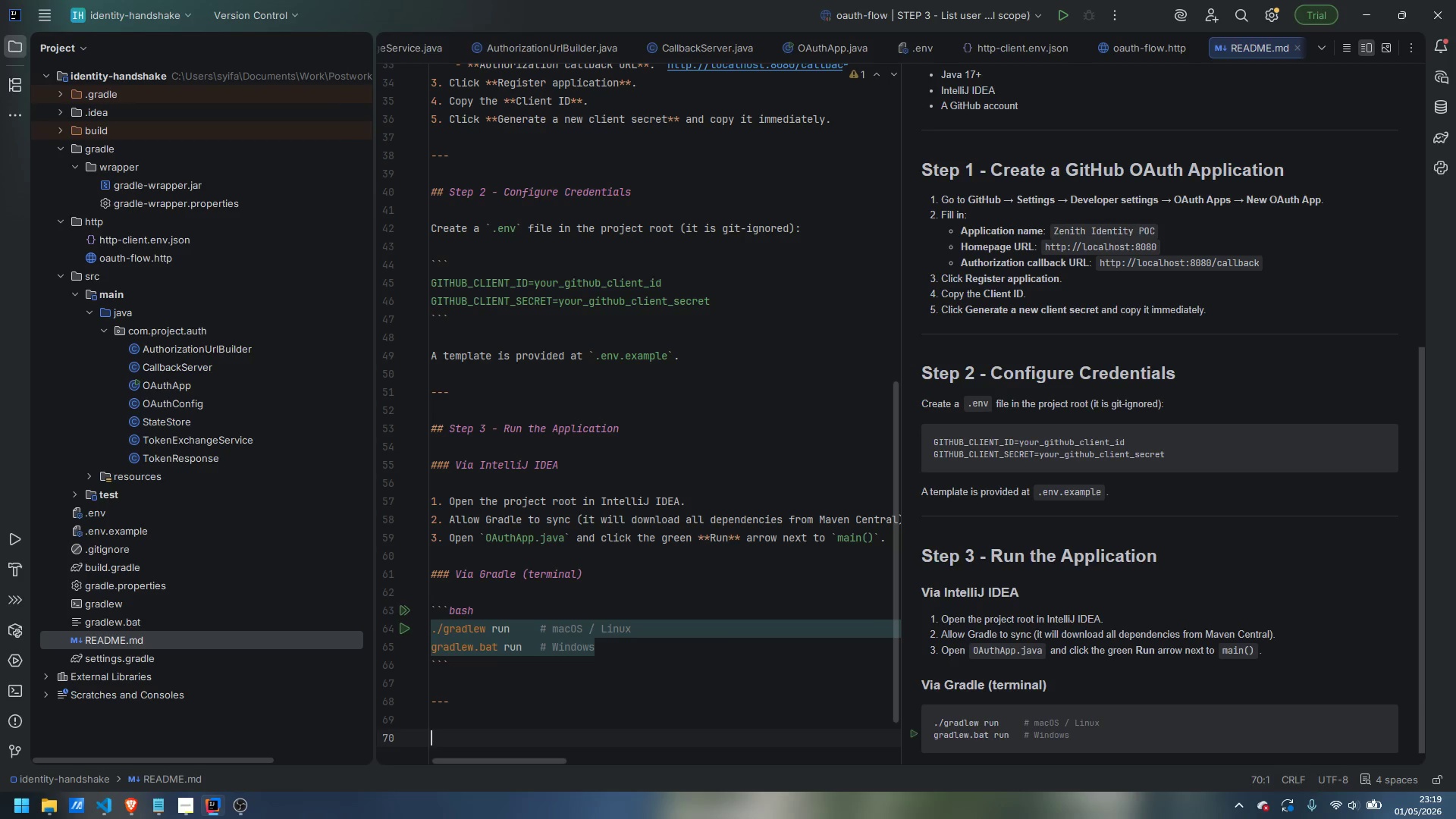 
wait(15.61)
 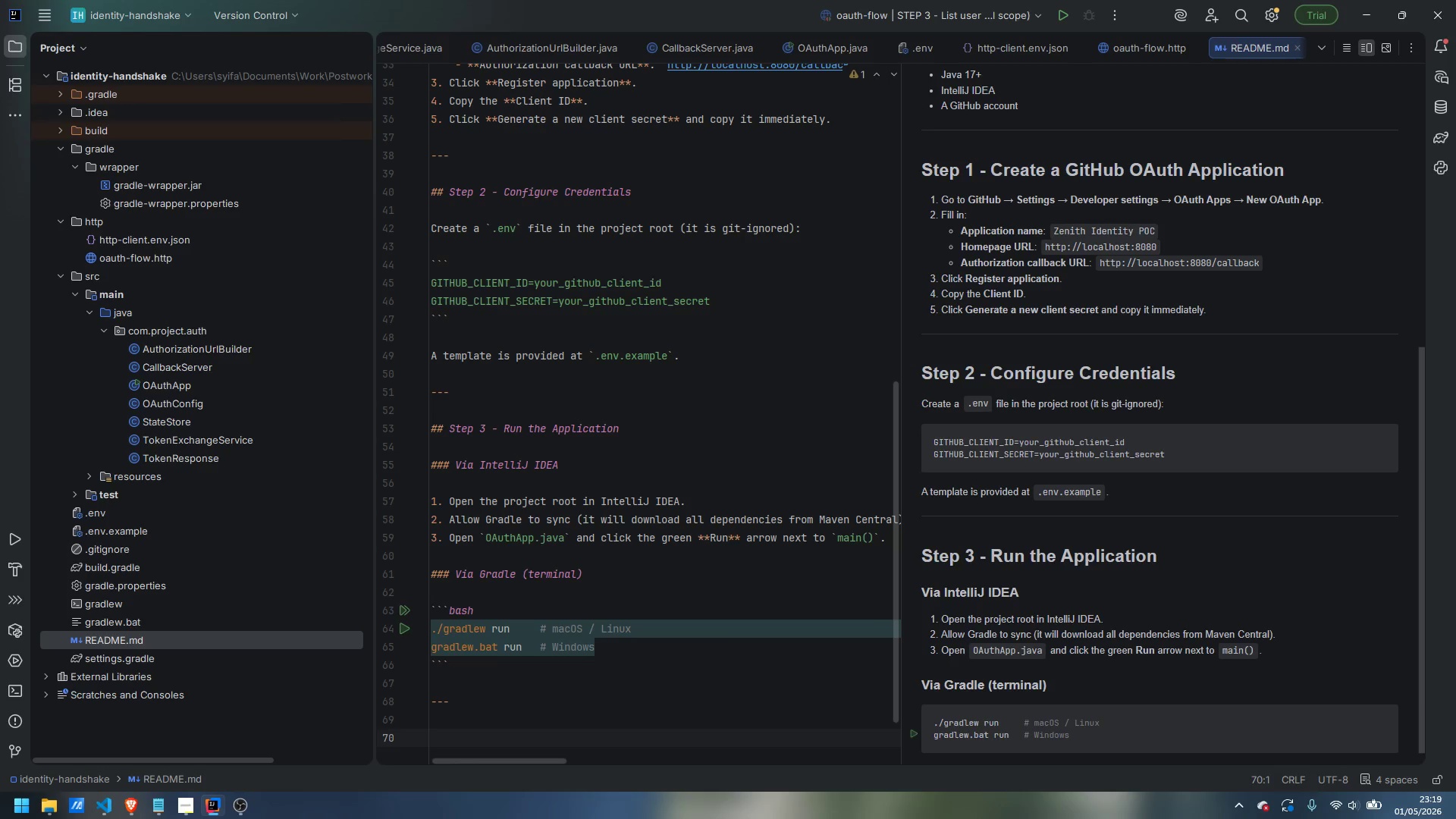 
type(## What Happends)
key(Backspace)
key(Backspace)
type(s at Re)
key(Backspace)
type(untime)
 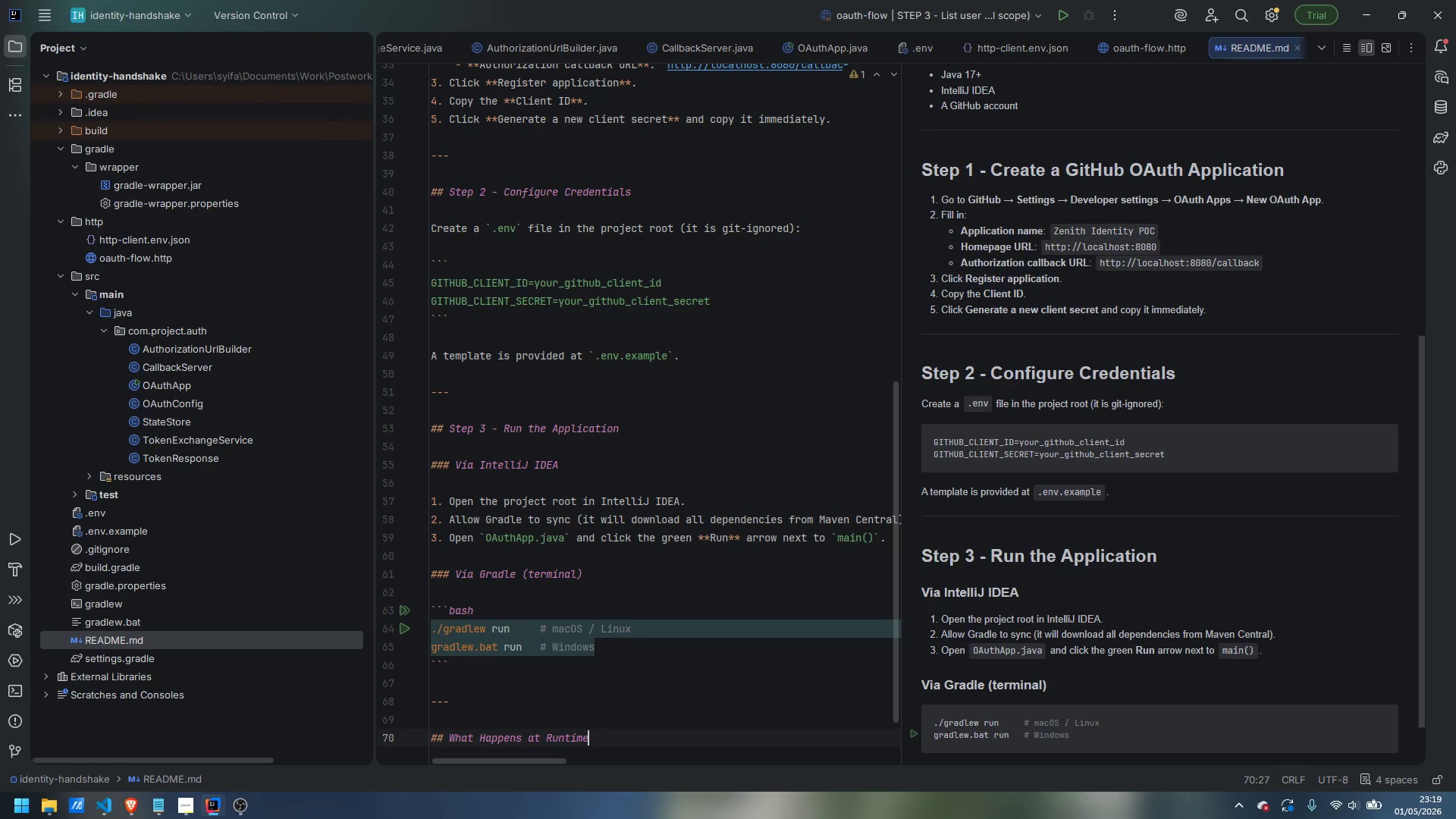 
key(Enter)
 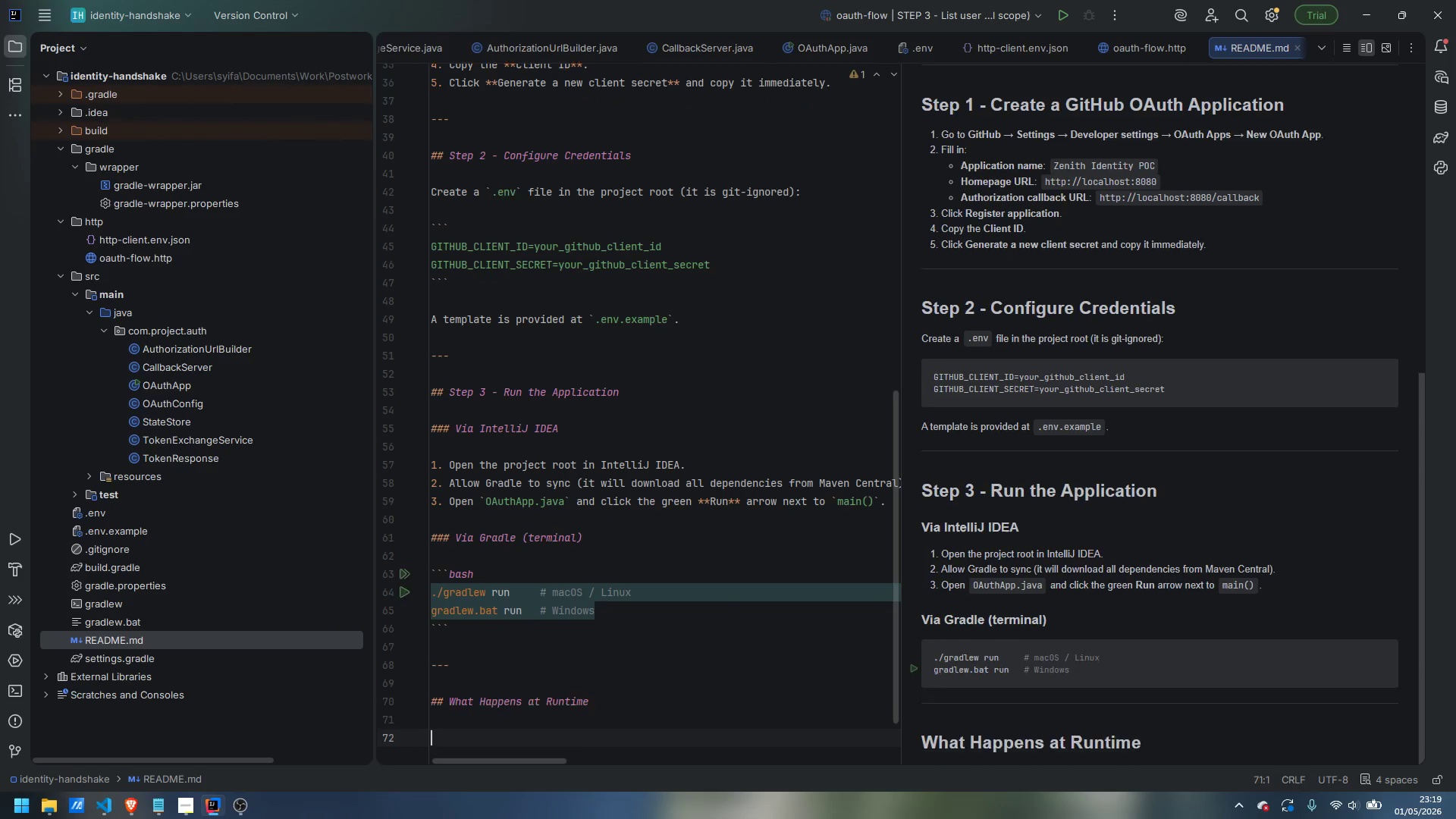 
key(Enter)
 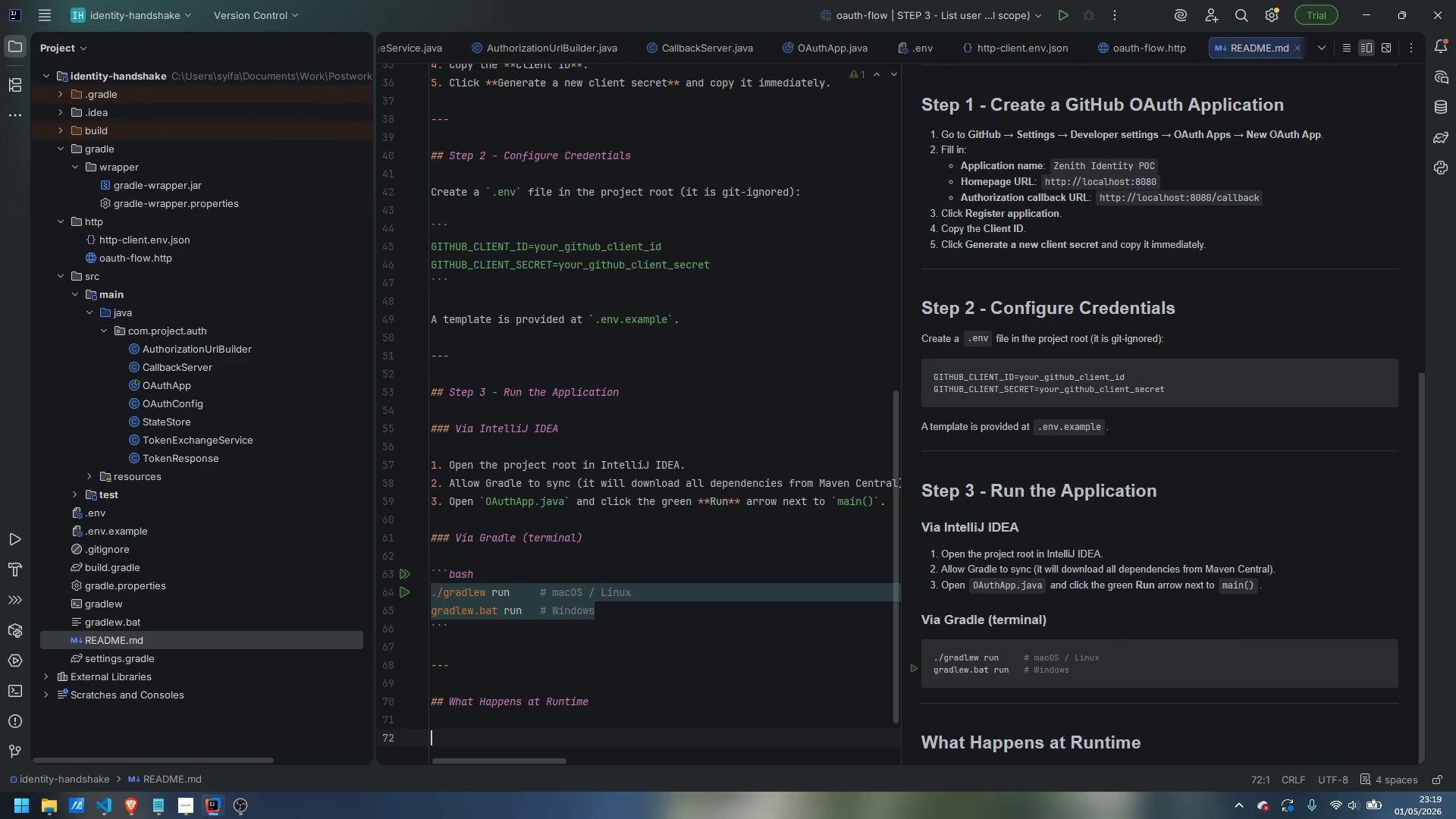 
type(1. The application starts a local Javalin server on `httpL)
key(Backspace)
type(://localhost;8080)
 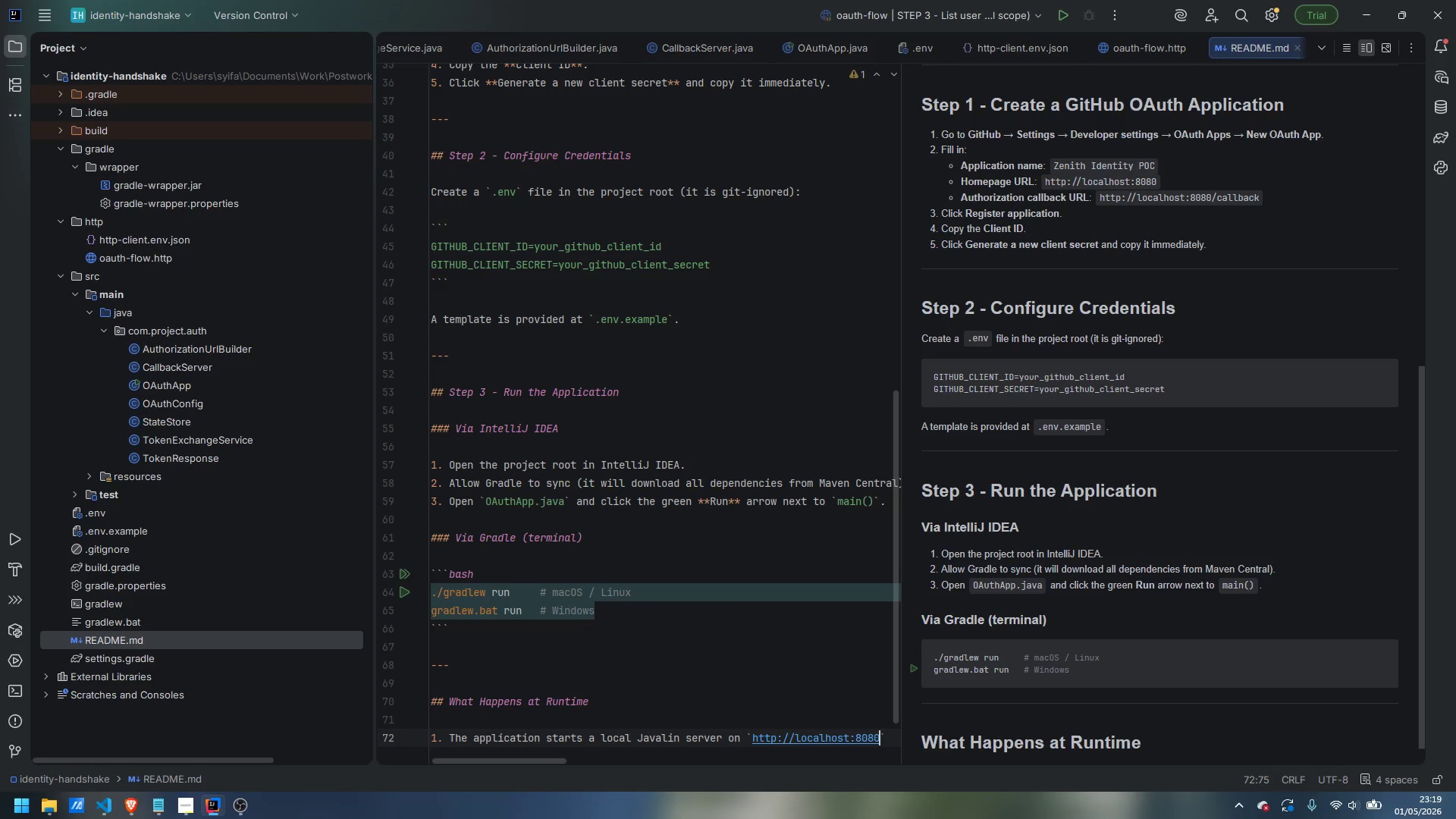 
key(ArrowRight)
 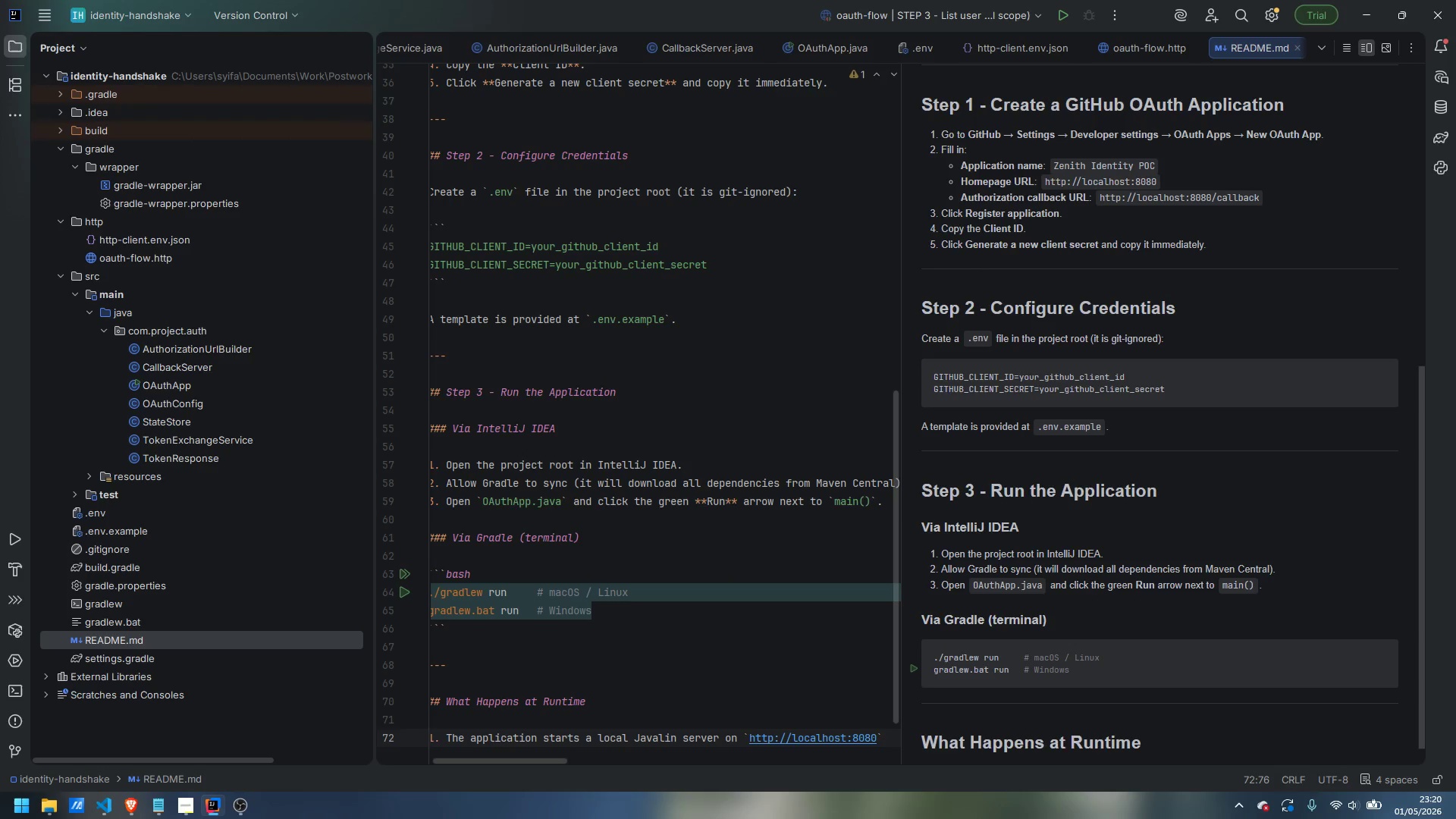 
key(Period)
 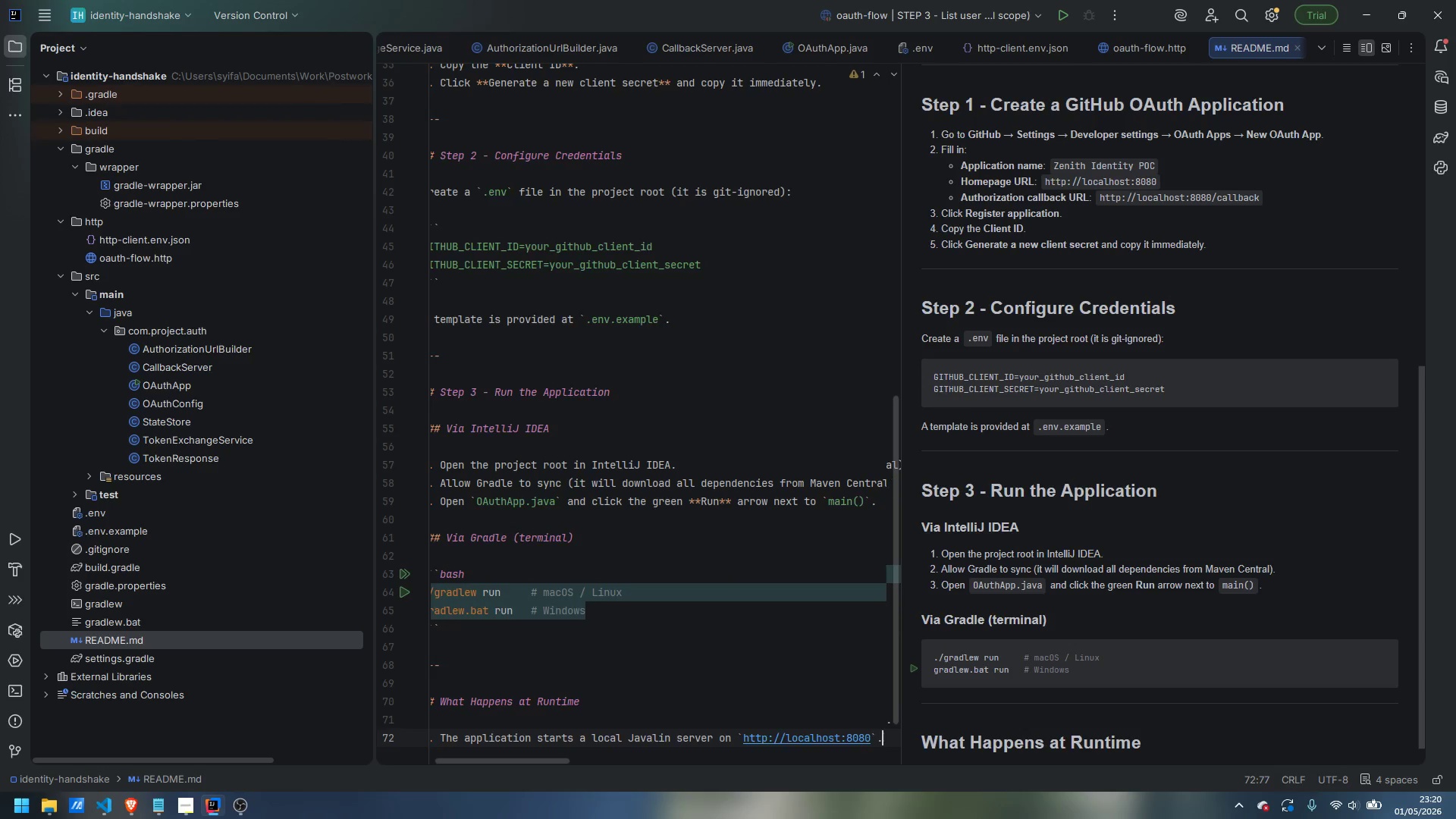 
key(Enter)
 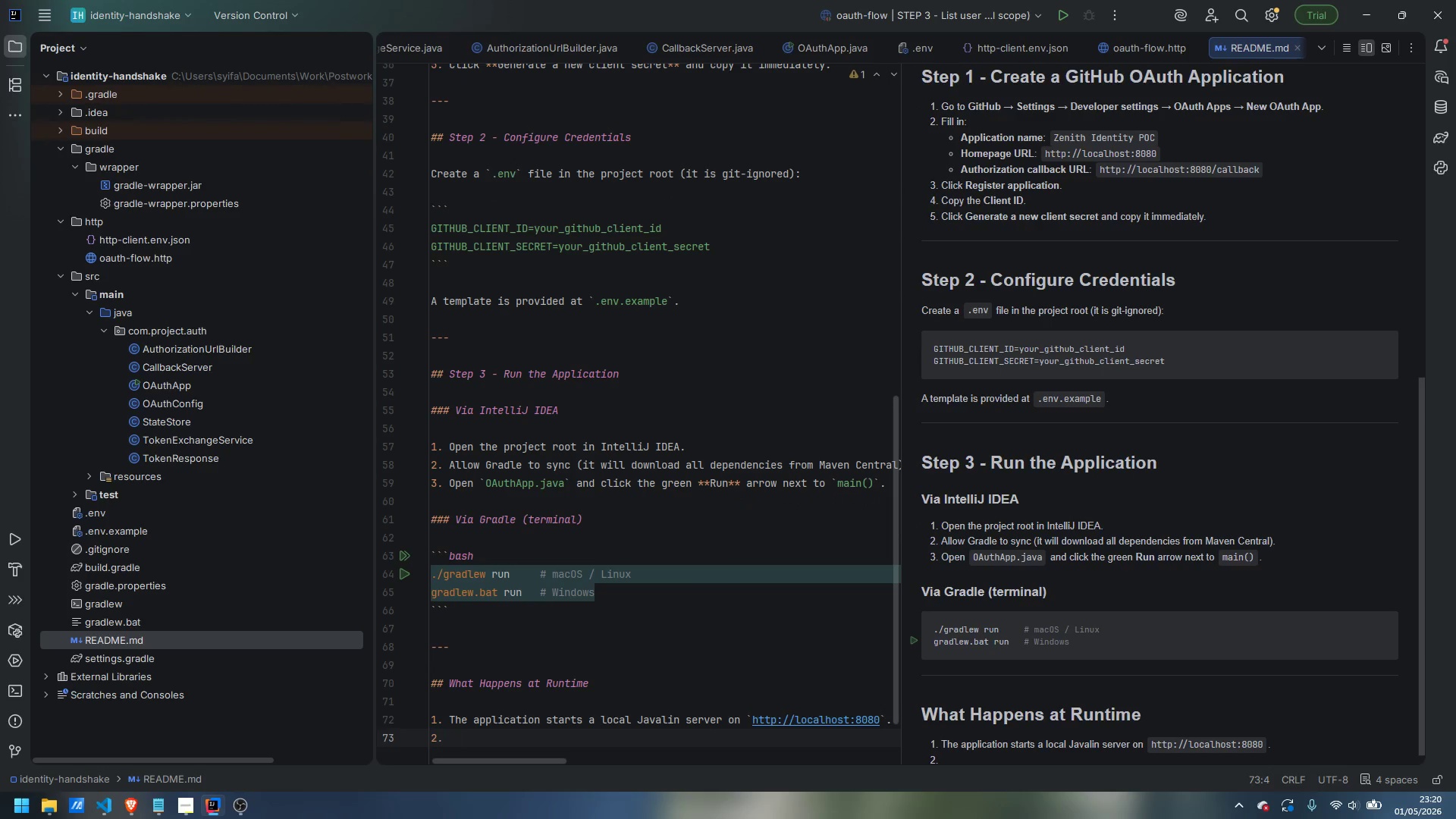 
hold_key(key=ShiftLeft, duration=0.72)
 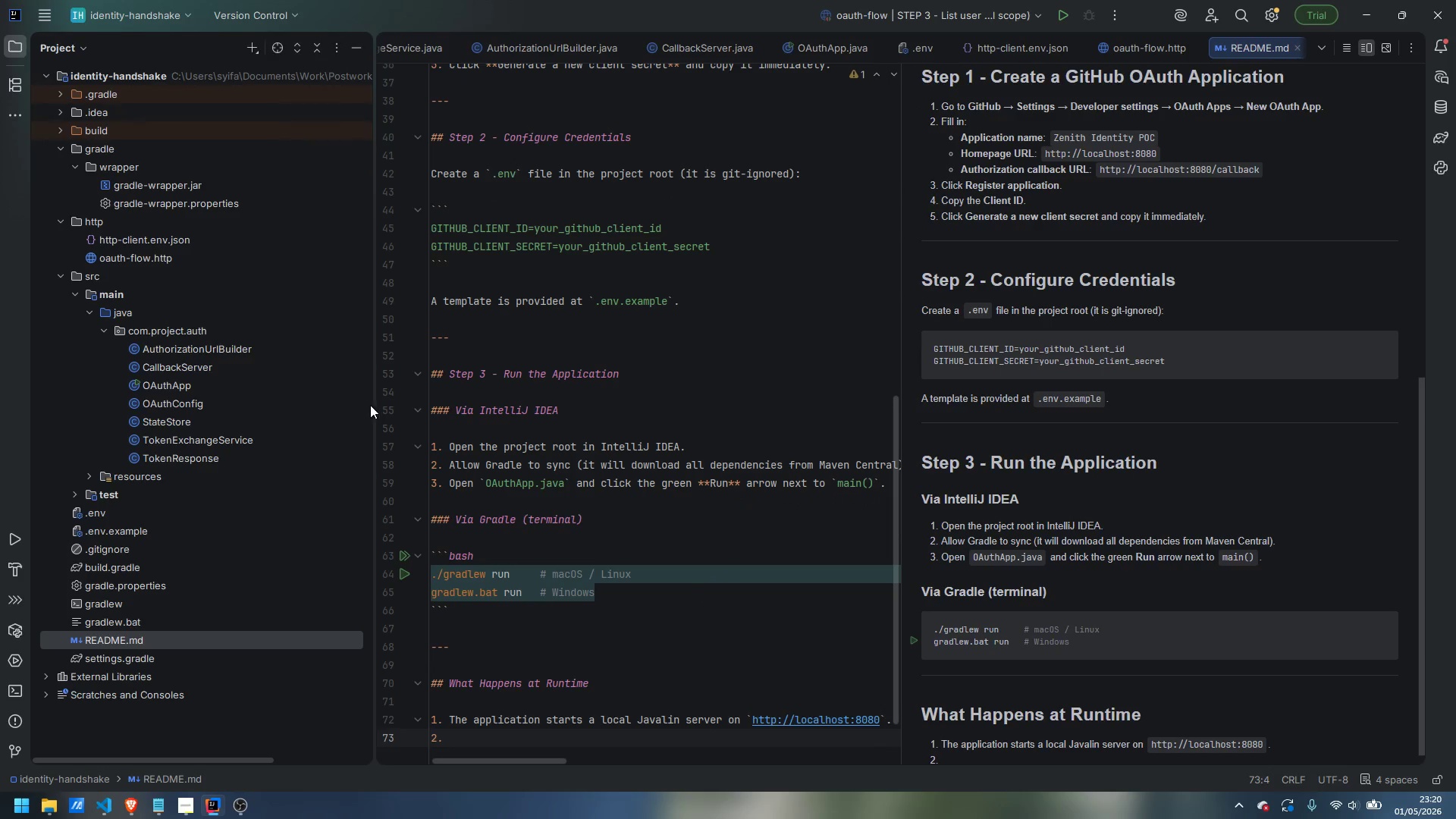 
left_click_drag(start_coordinate=[375, 405], to_coordinate=[301, 409])
 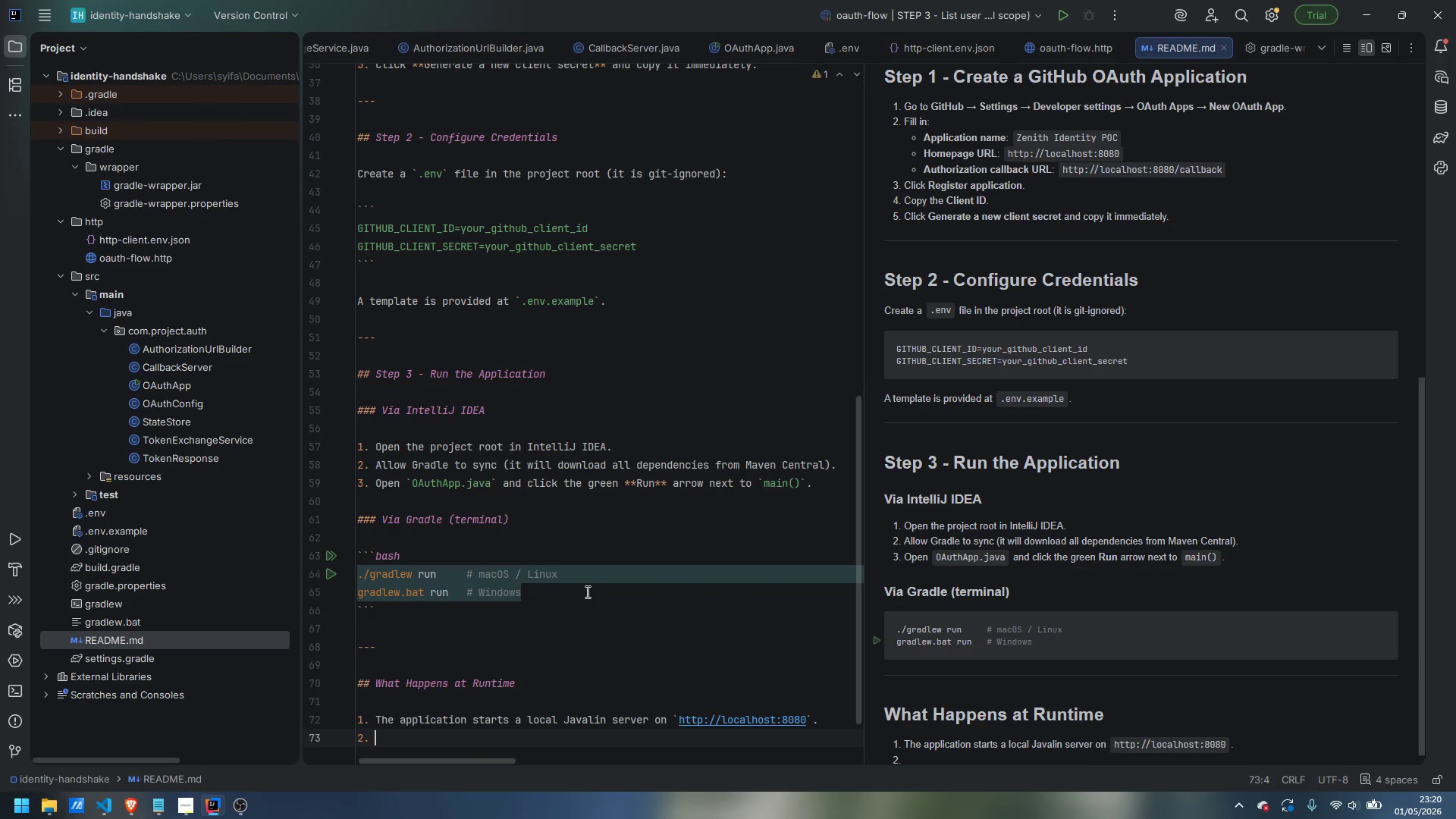 
type(It builds a GitHub authorization URL with a securely generated `state)
 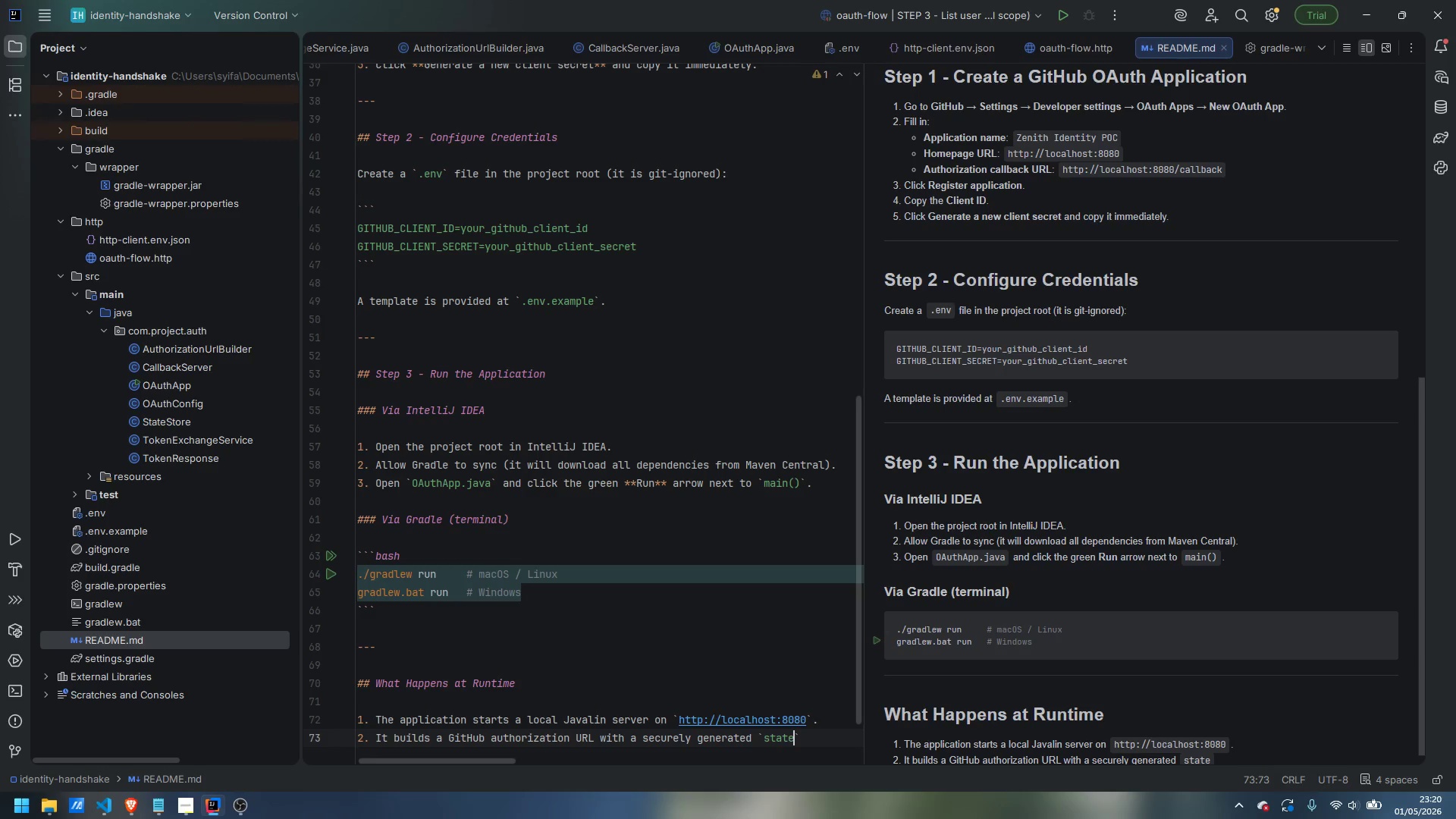 
key(ArrowRight)
 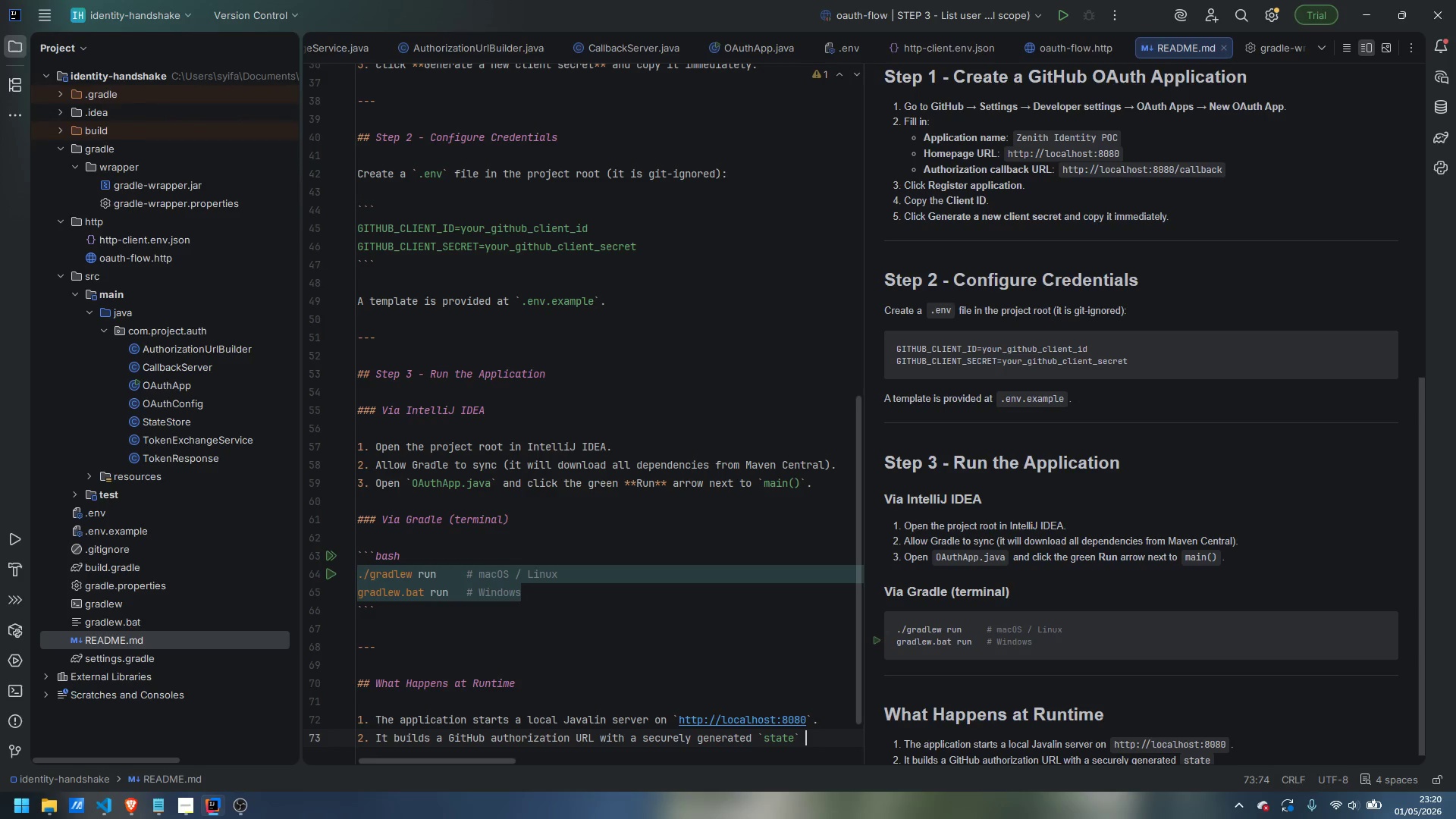 
type( parameter (CSRF protection)
 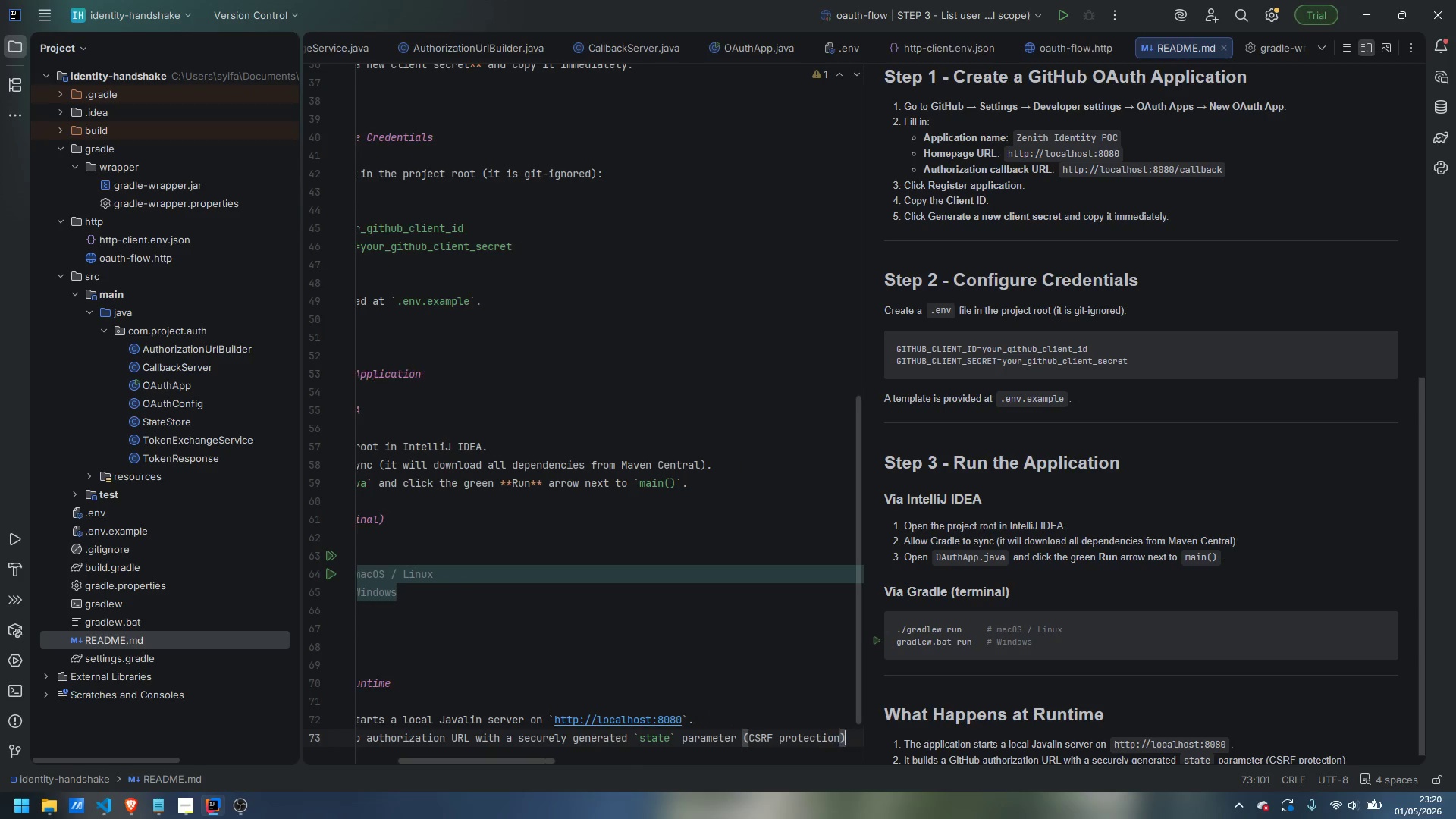 
key(ArrowRight)
 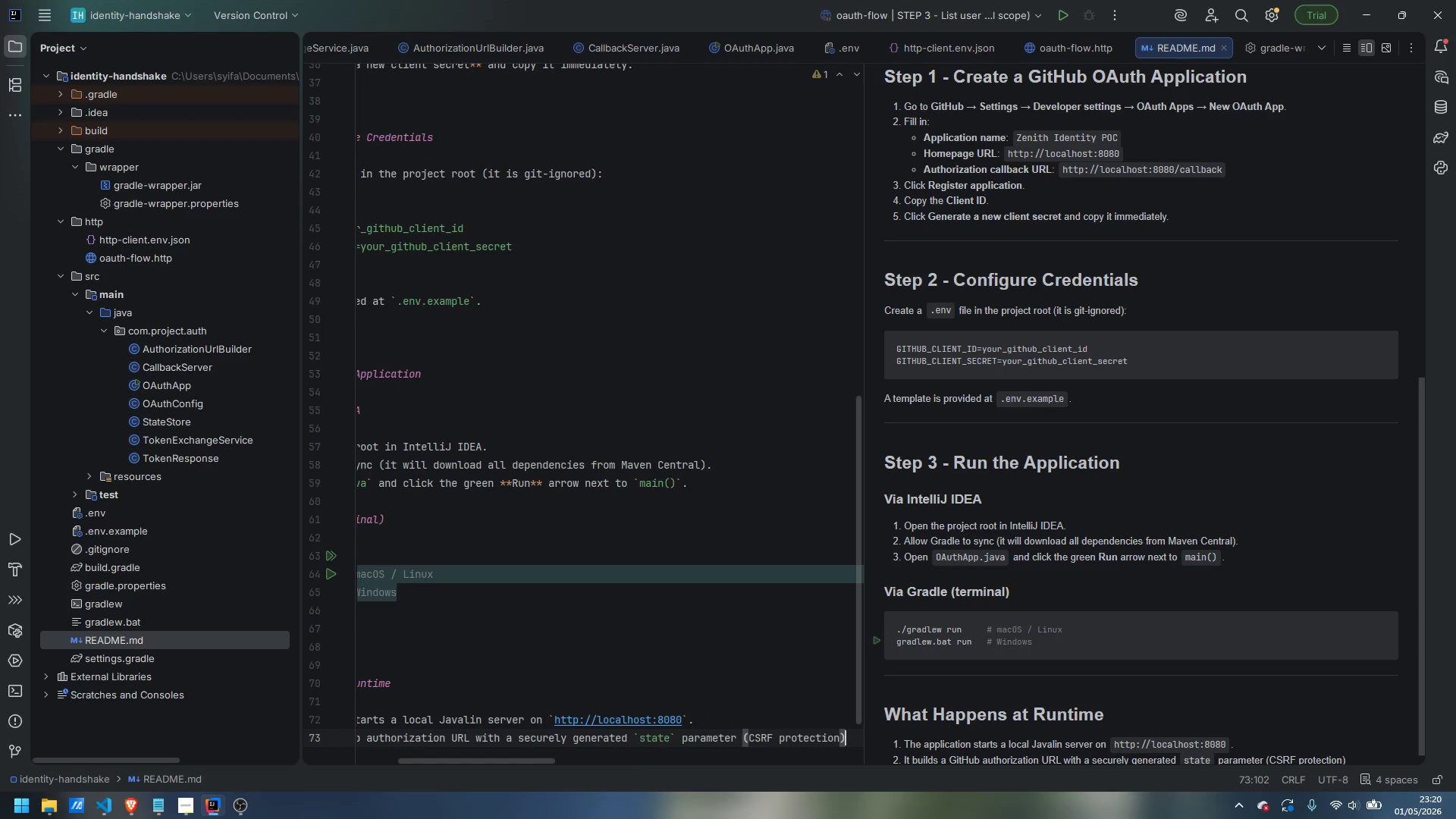 
key(Period)
 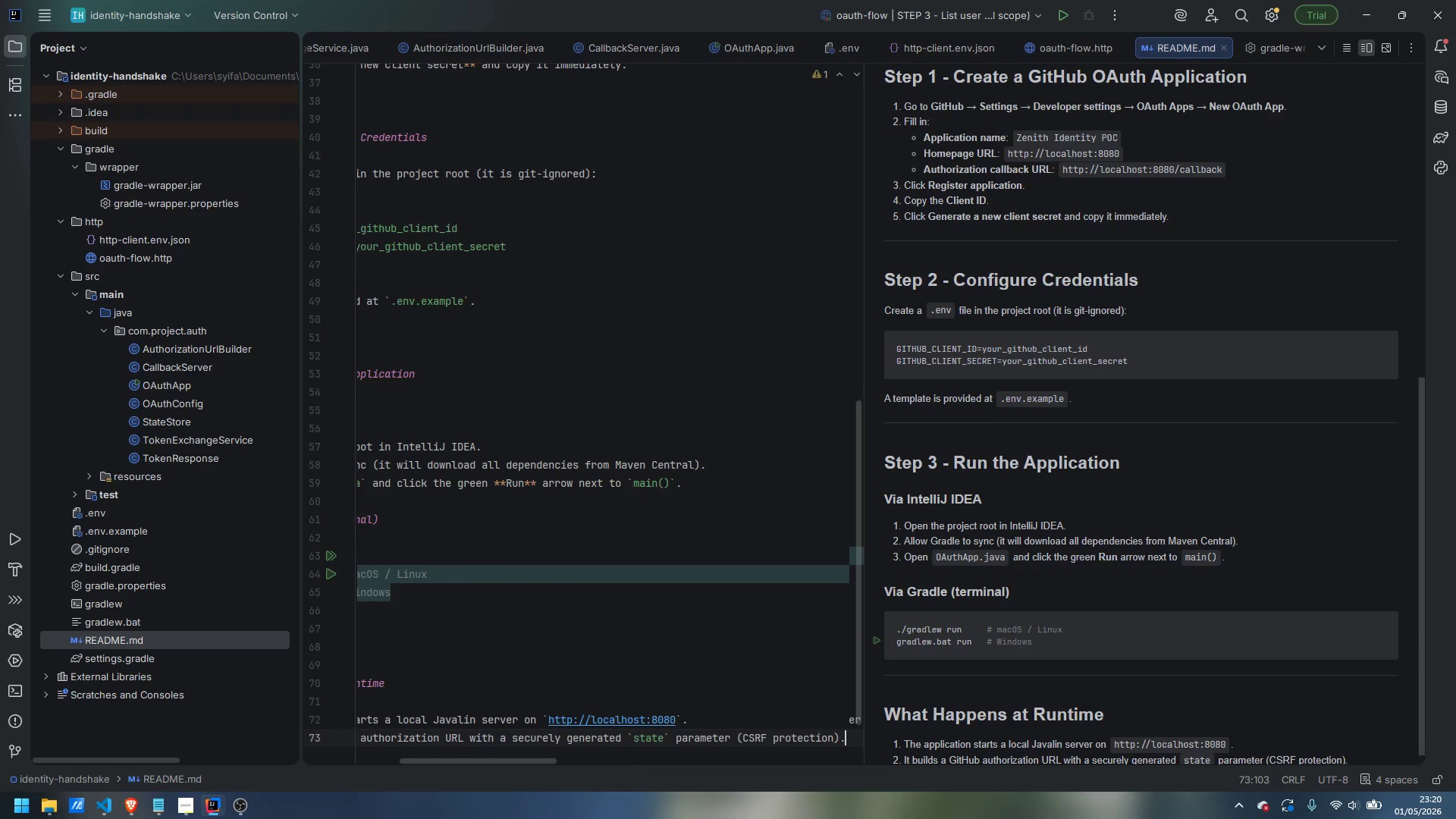 
key(Enter)
 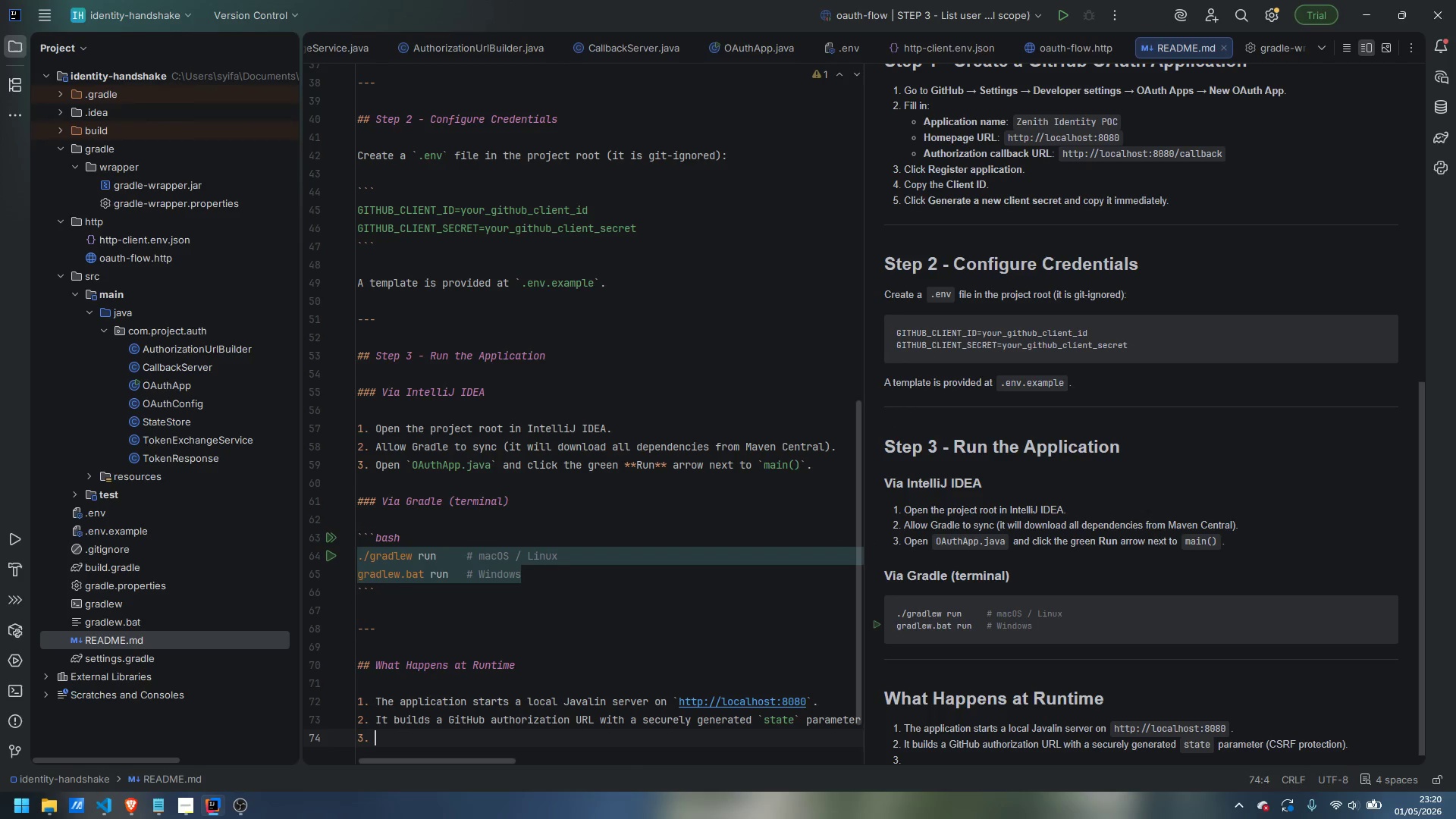 
type(it)
key(Backspace)
key(Backspace)
type(It opens the URL in your default browser (or pro)
key(Backspace)
key(Backspace)
type(rints it th)
key(Backspace)
 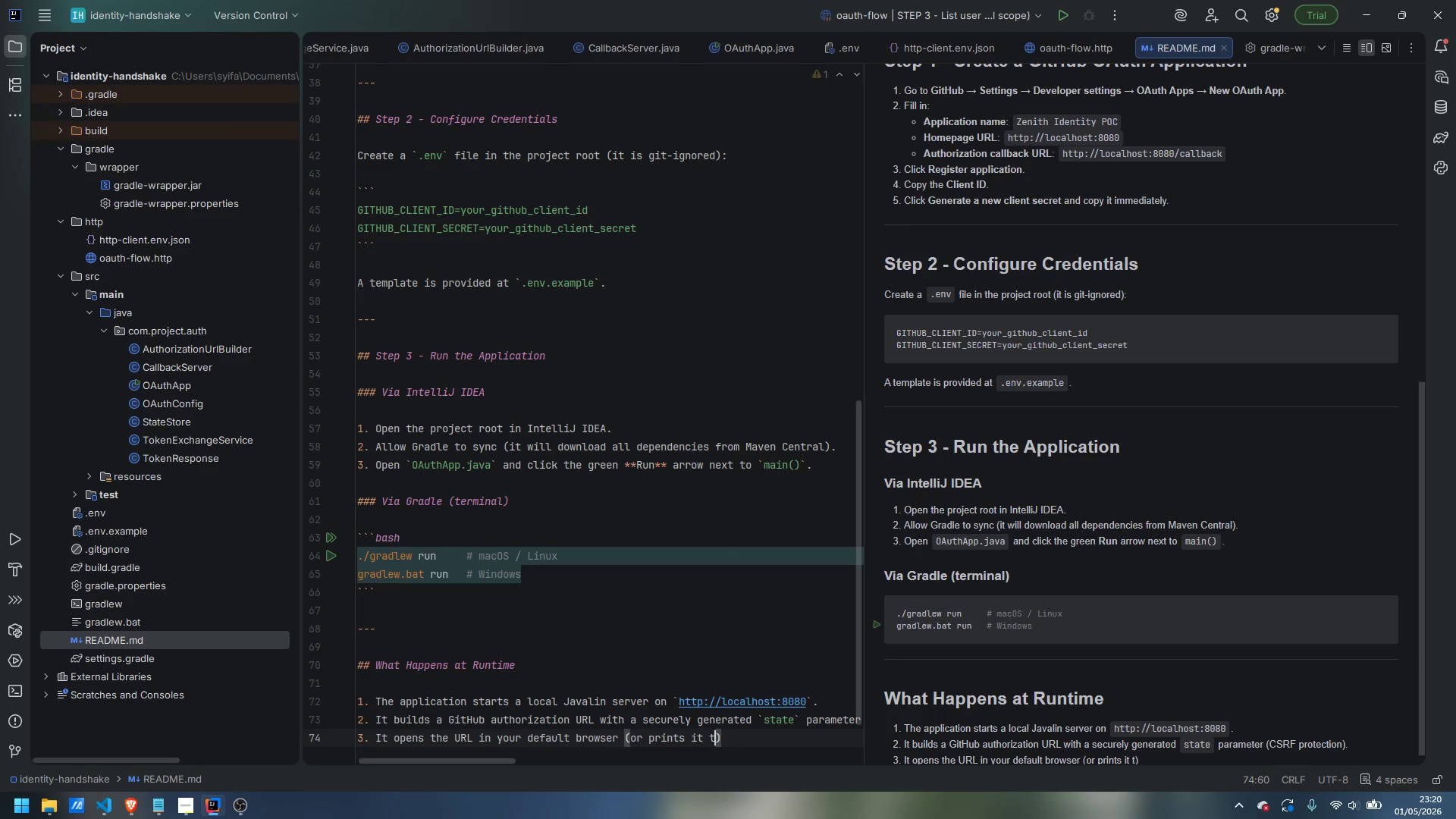 
wait(6.22)
 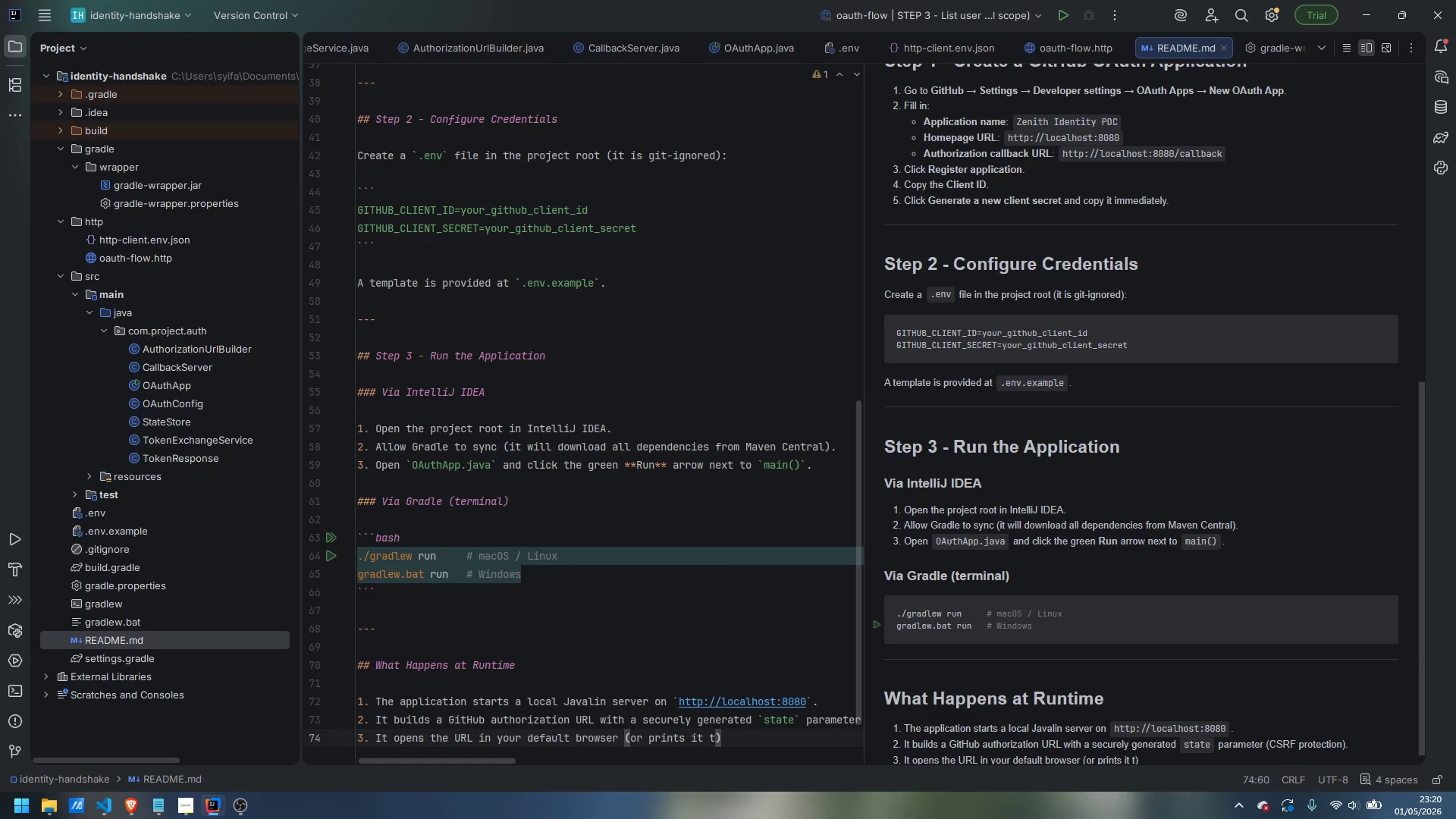 
type(o the console if the browser cannot be opend)
key(Backspace)
type(ed automatically)
 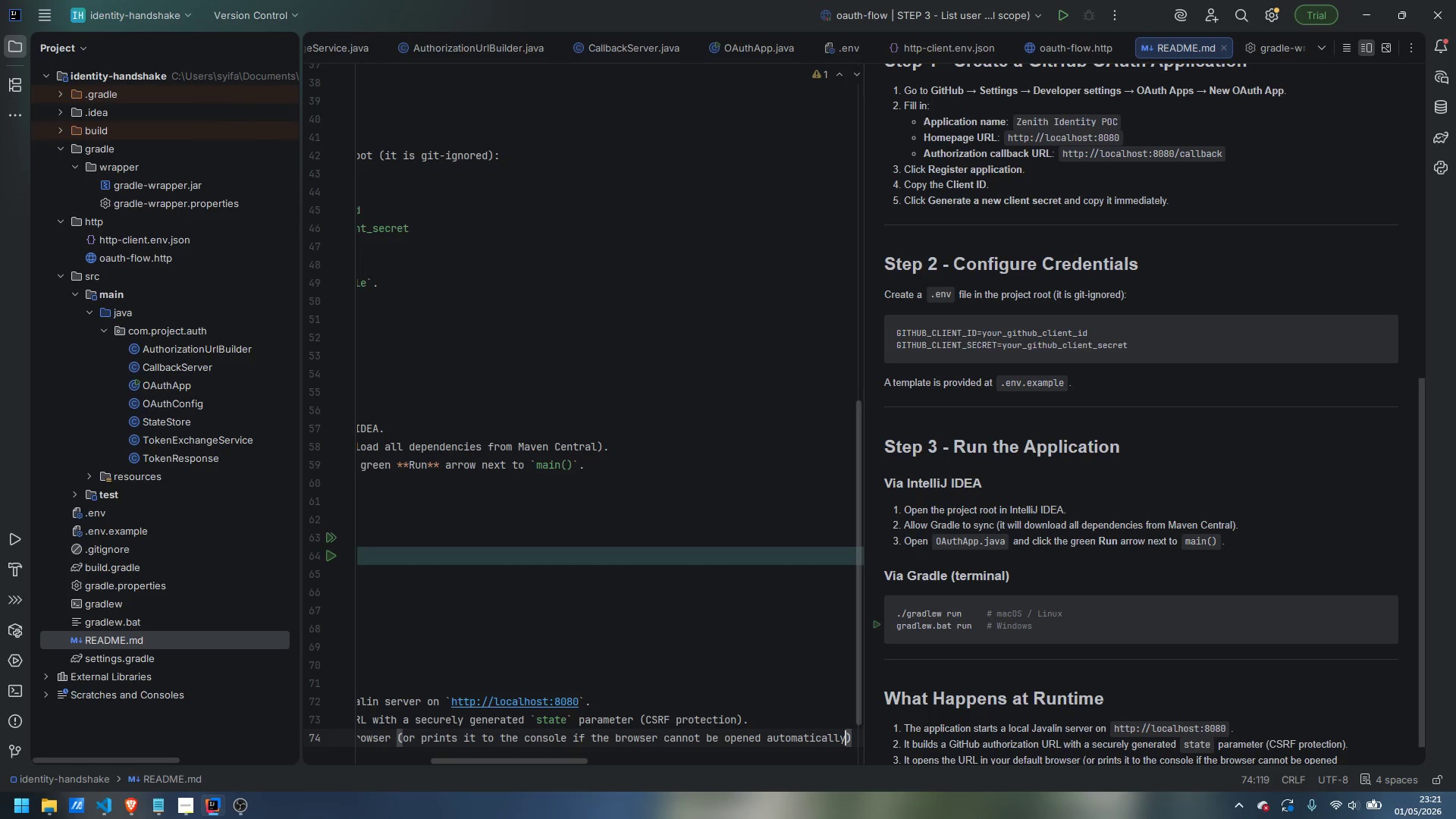 
key(ArrowRight)
 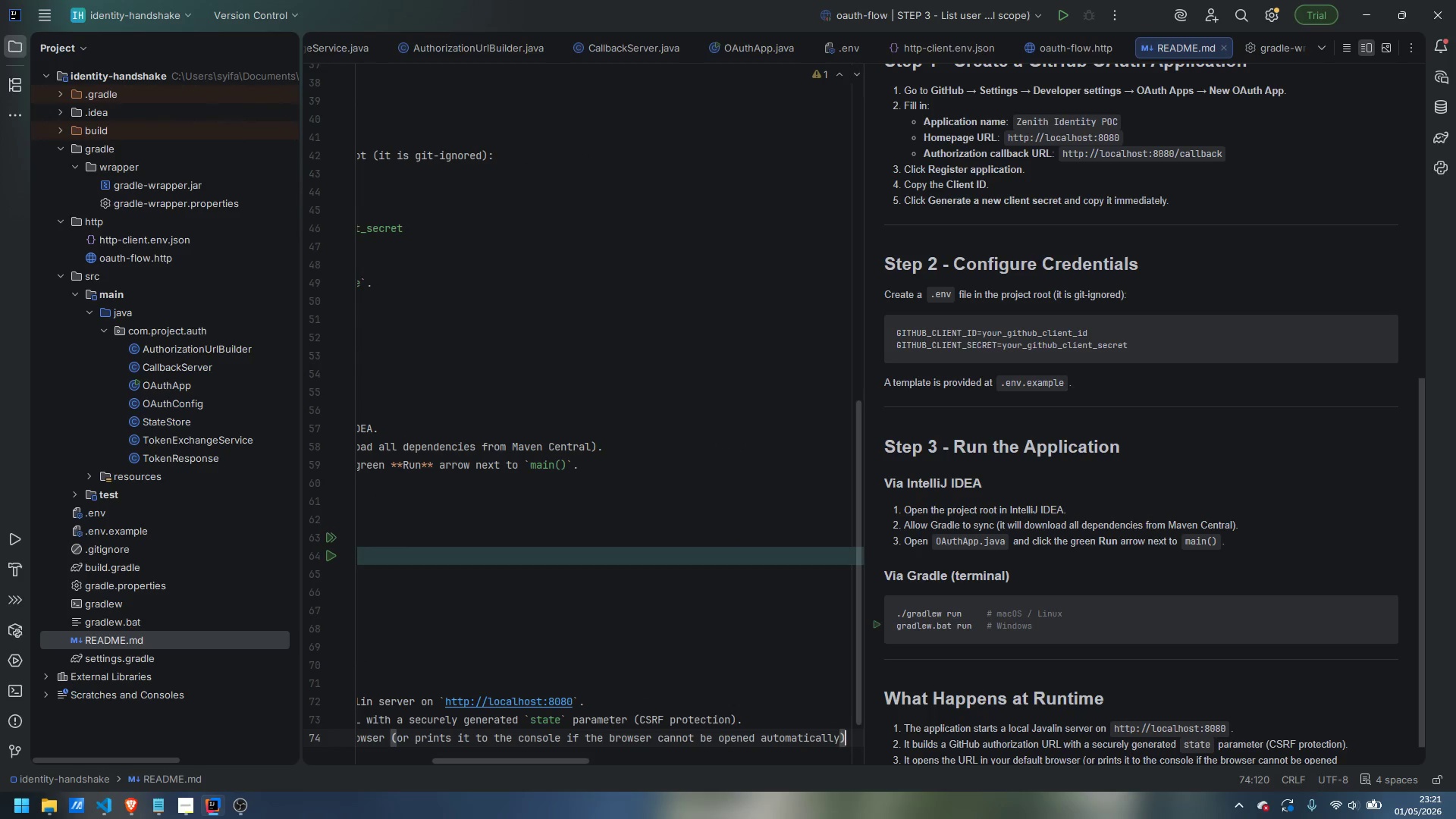 
key(Period)
 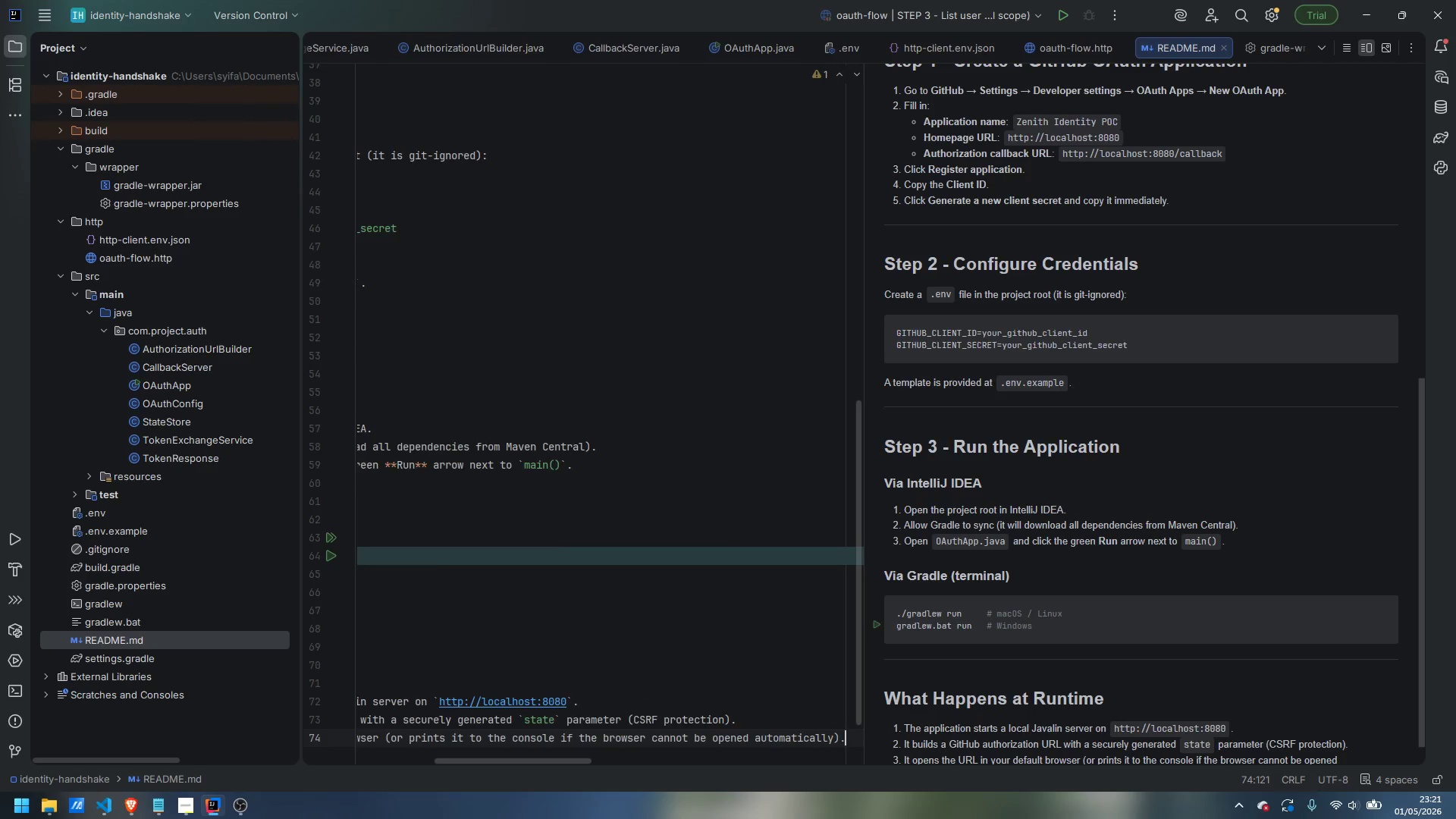 
key(Enter)
 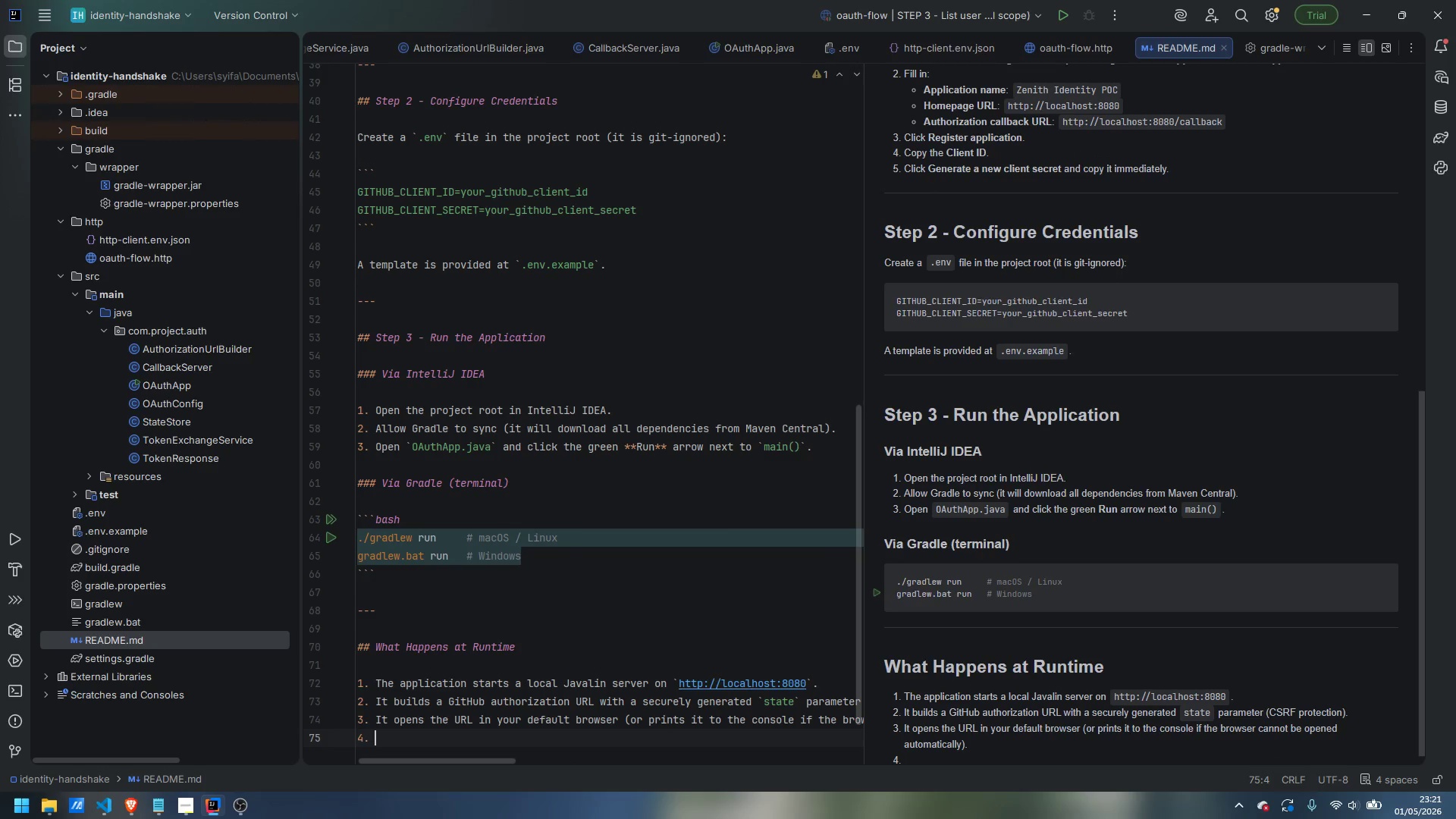 
type(You log in to GitHub and authoriza)
key(Backspace)
type(e trghe)
key(Backspace)
key(Backspace)
key(Backspace)
key(Backspace)
type(he application.)
 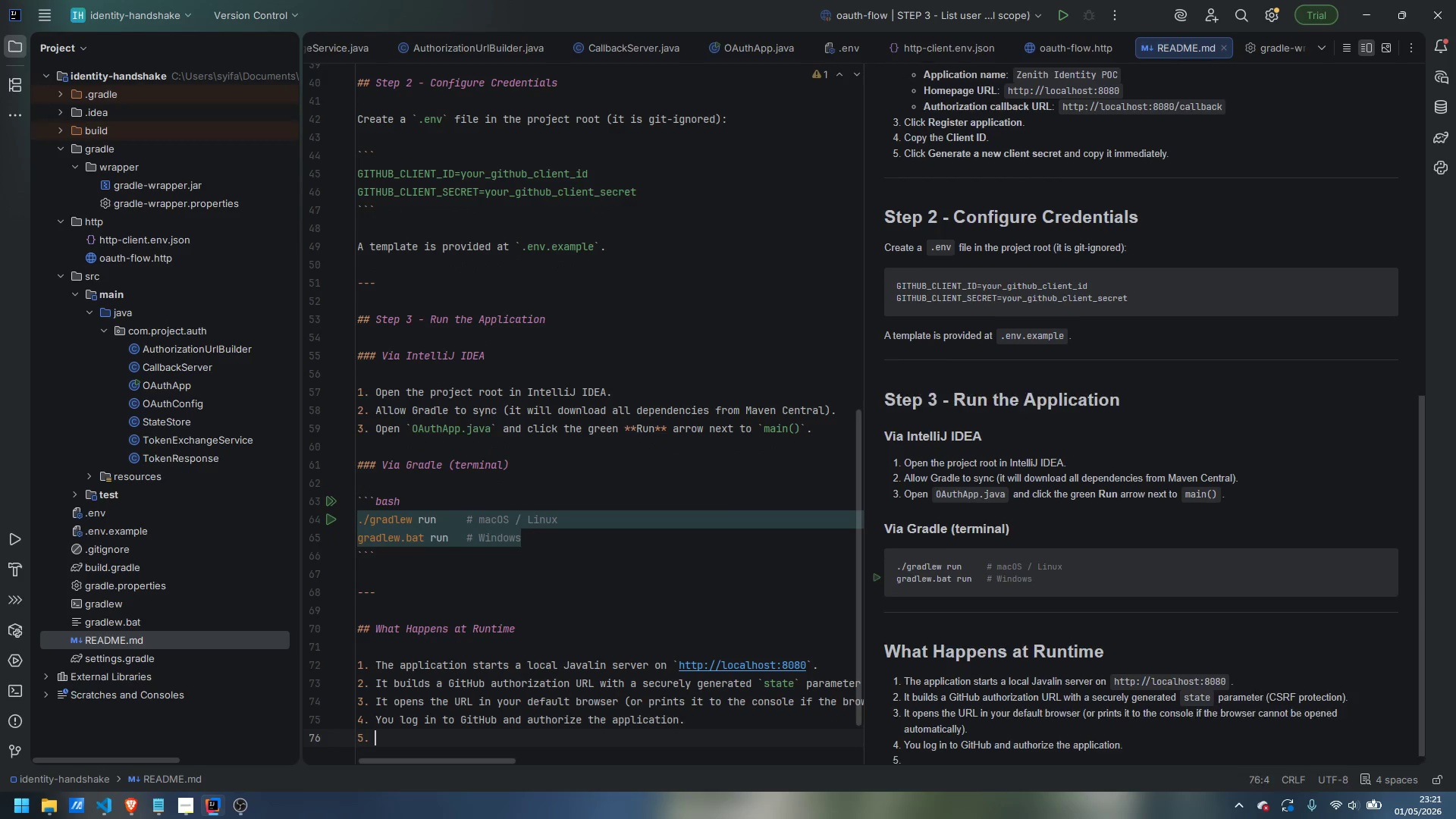 
 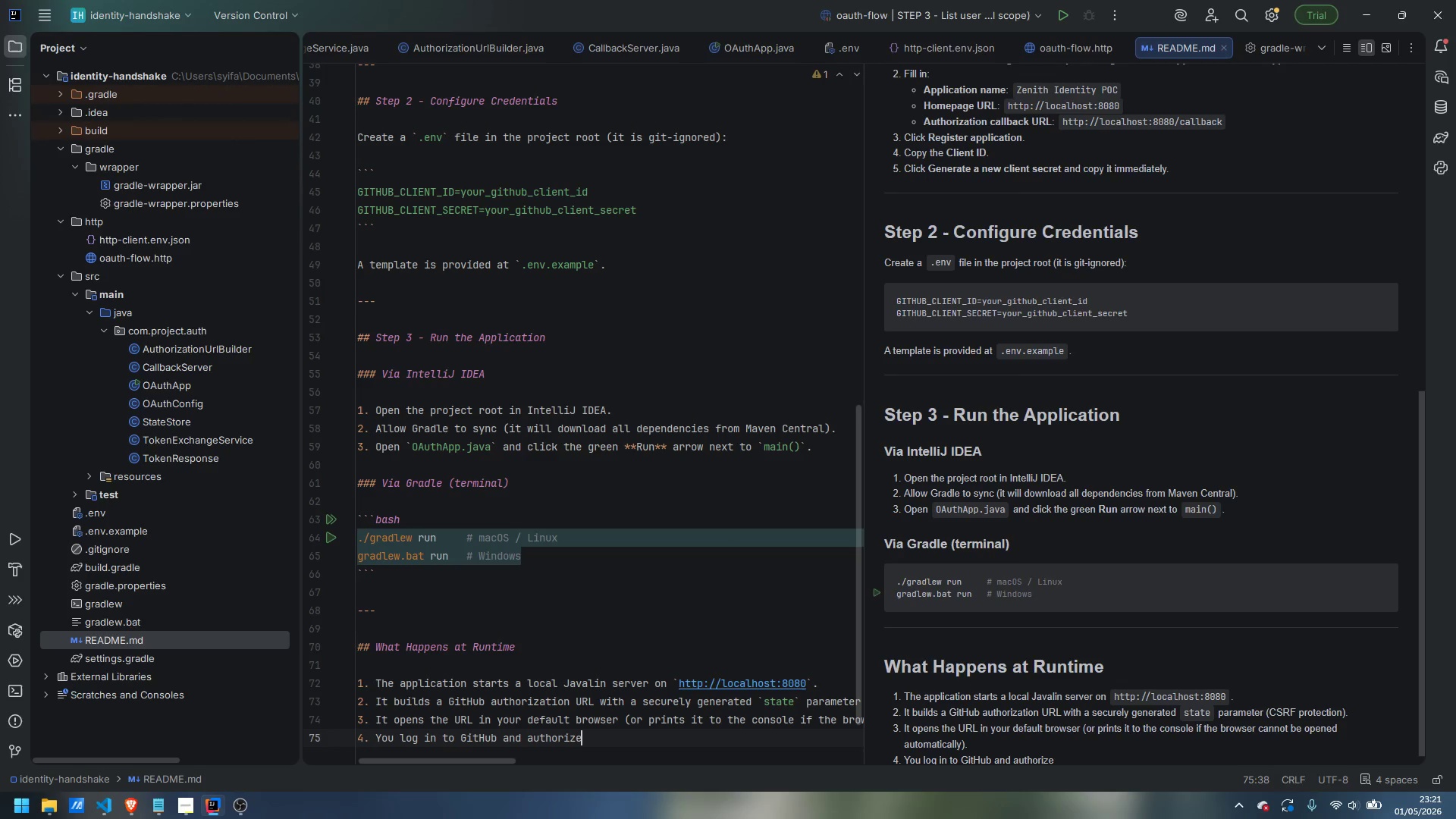 
key(Enter)
 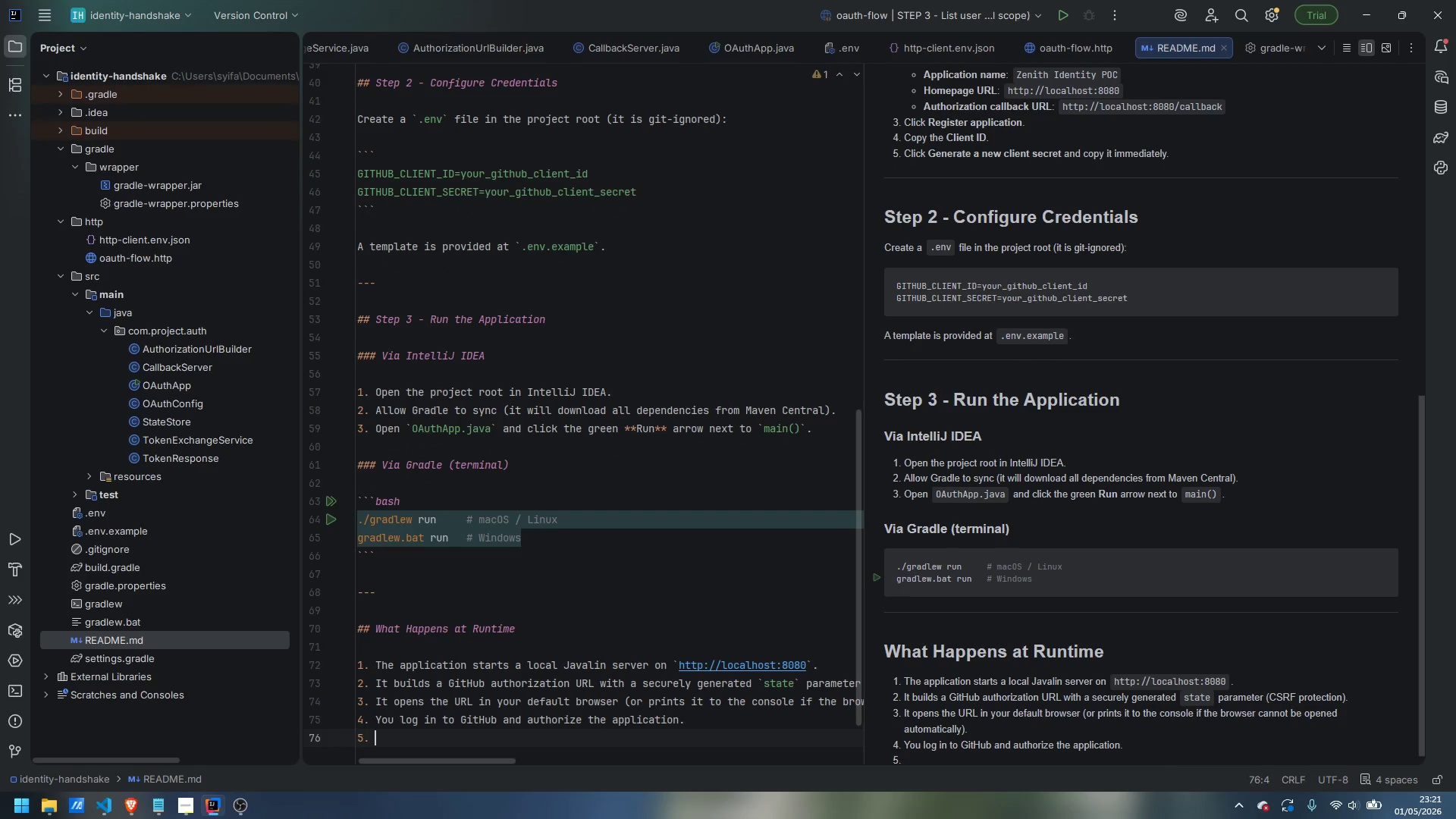 
type(Gith)
key(Backspace)
type(Hub redirects to `http://localhost:L)
key(Backspace)
type(8080/callback?codde)
key(Backspace)
key(Backspace)
type(e=...&state=...)
 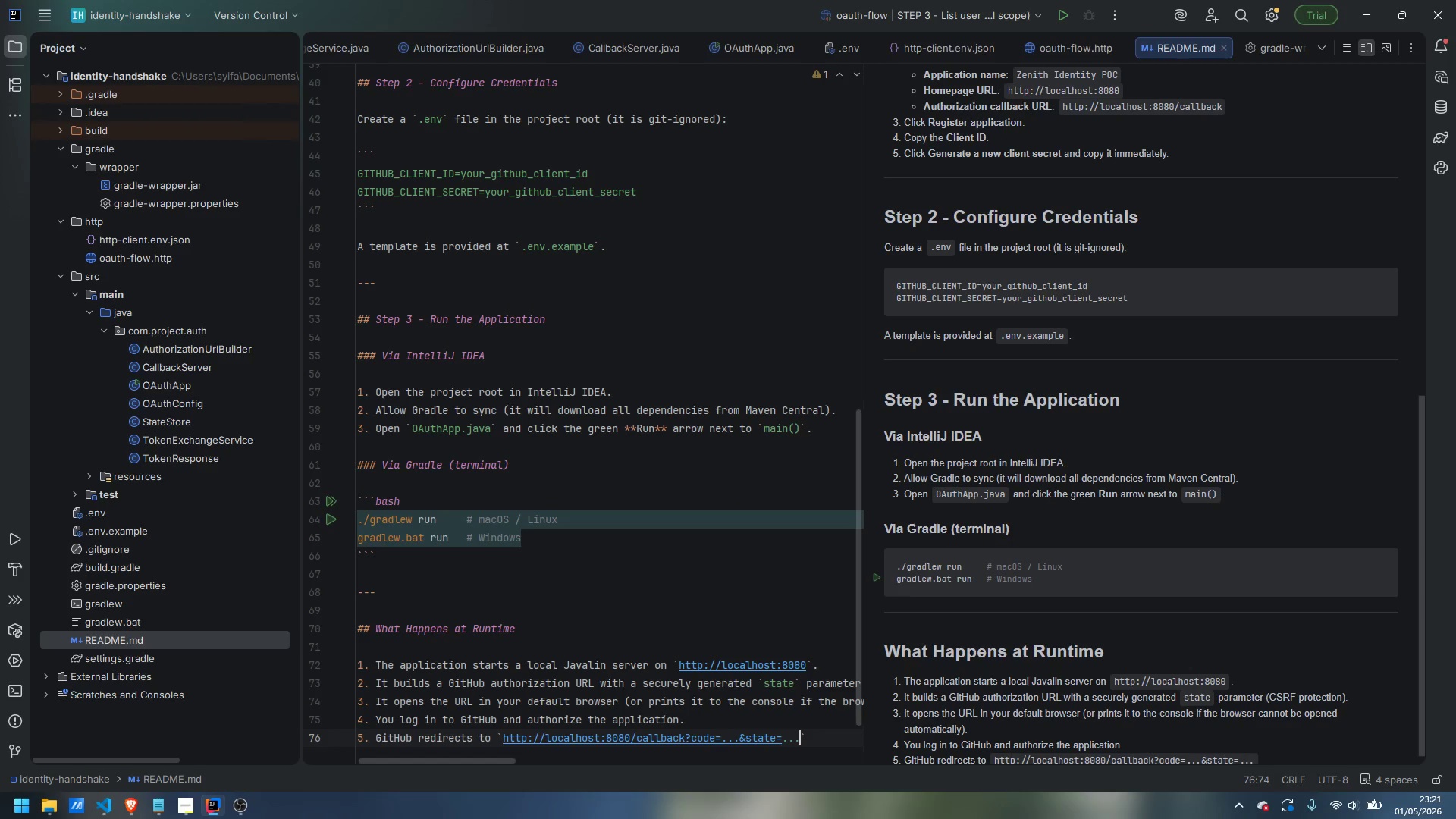 
key(ArrowRight)
 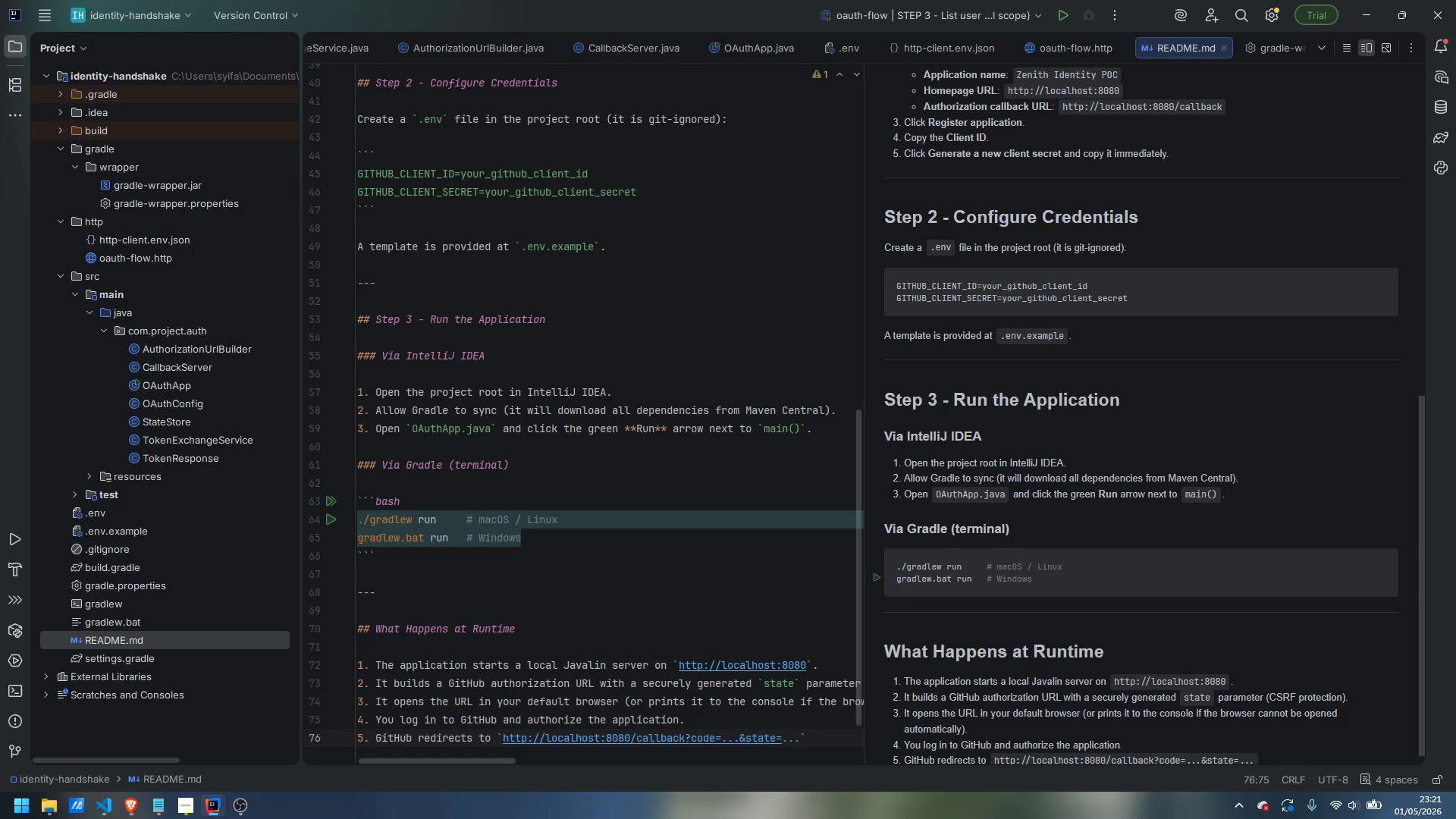 
key(Period)
 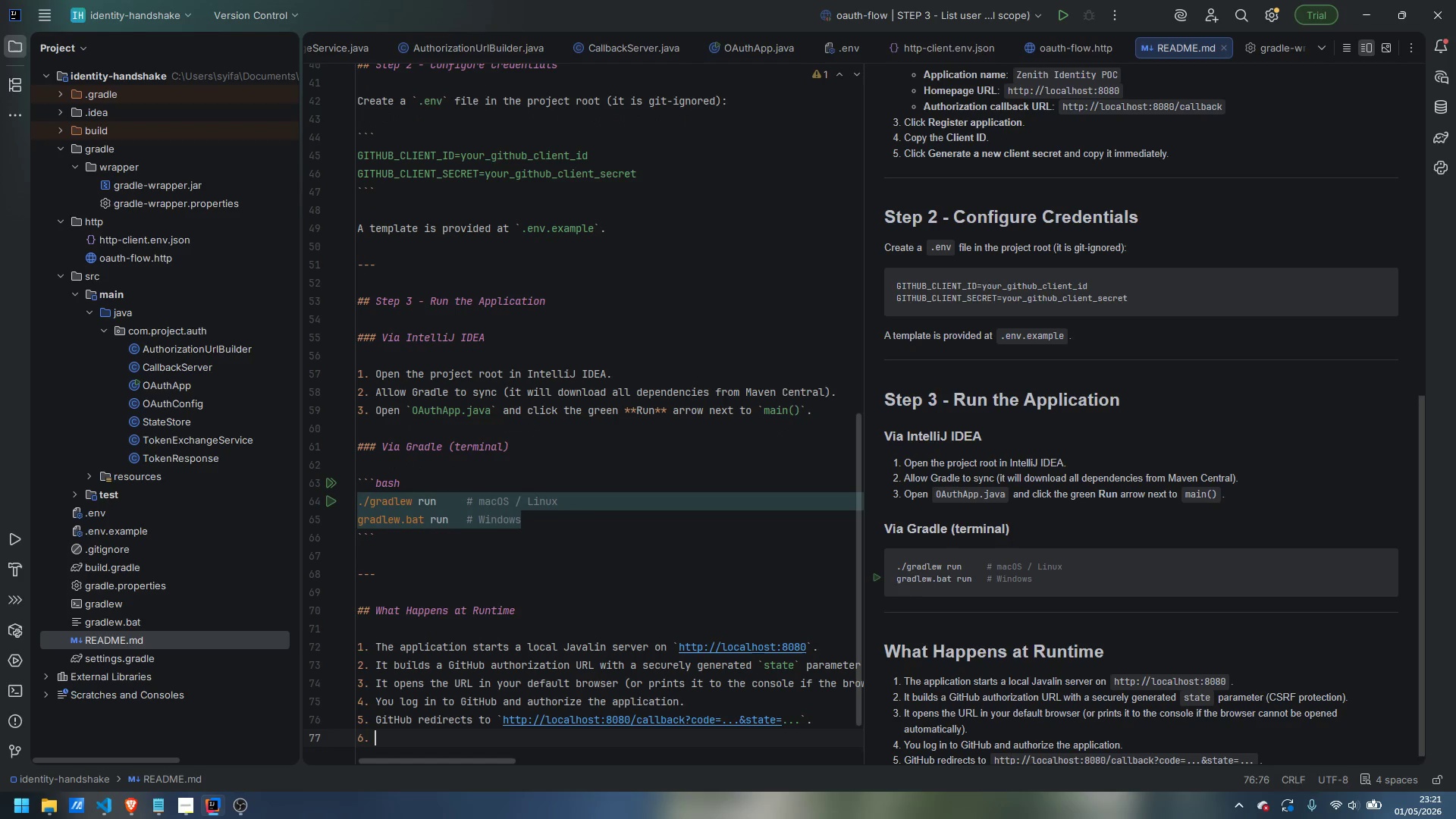 
key(Enter)
 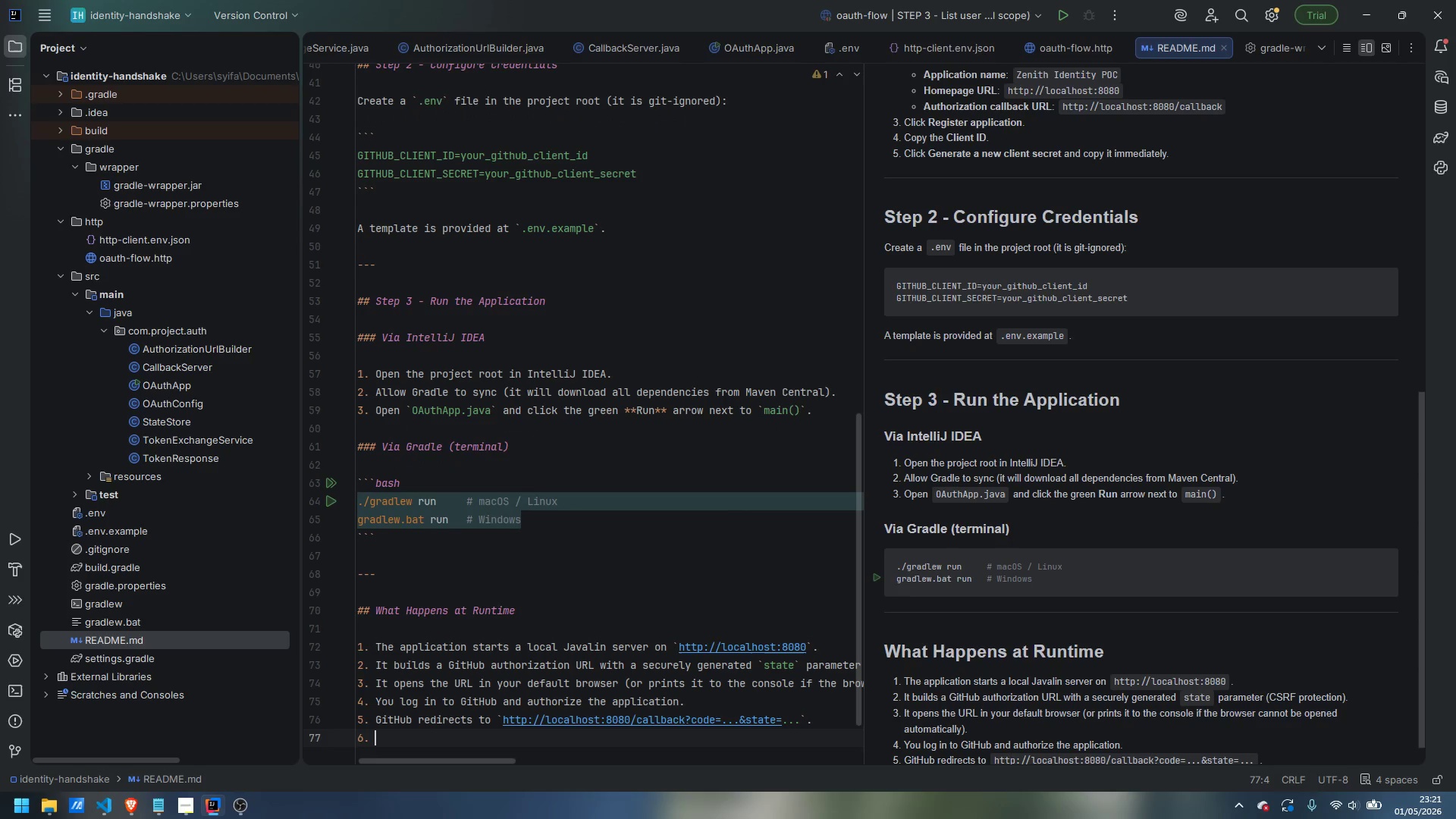 
type(The callback handlere)
key(Backspace)
type( validas)
key(Backspace)
type(tes the `state)
 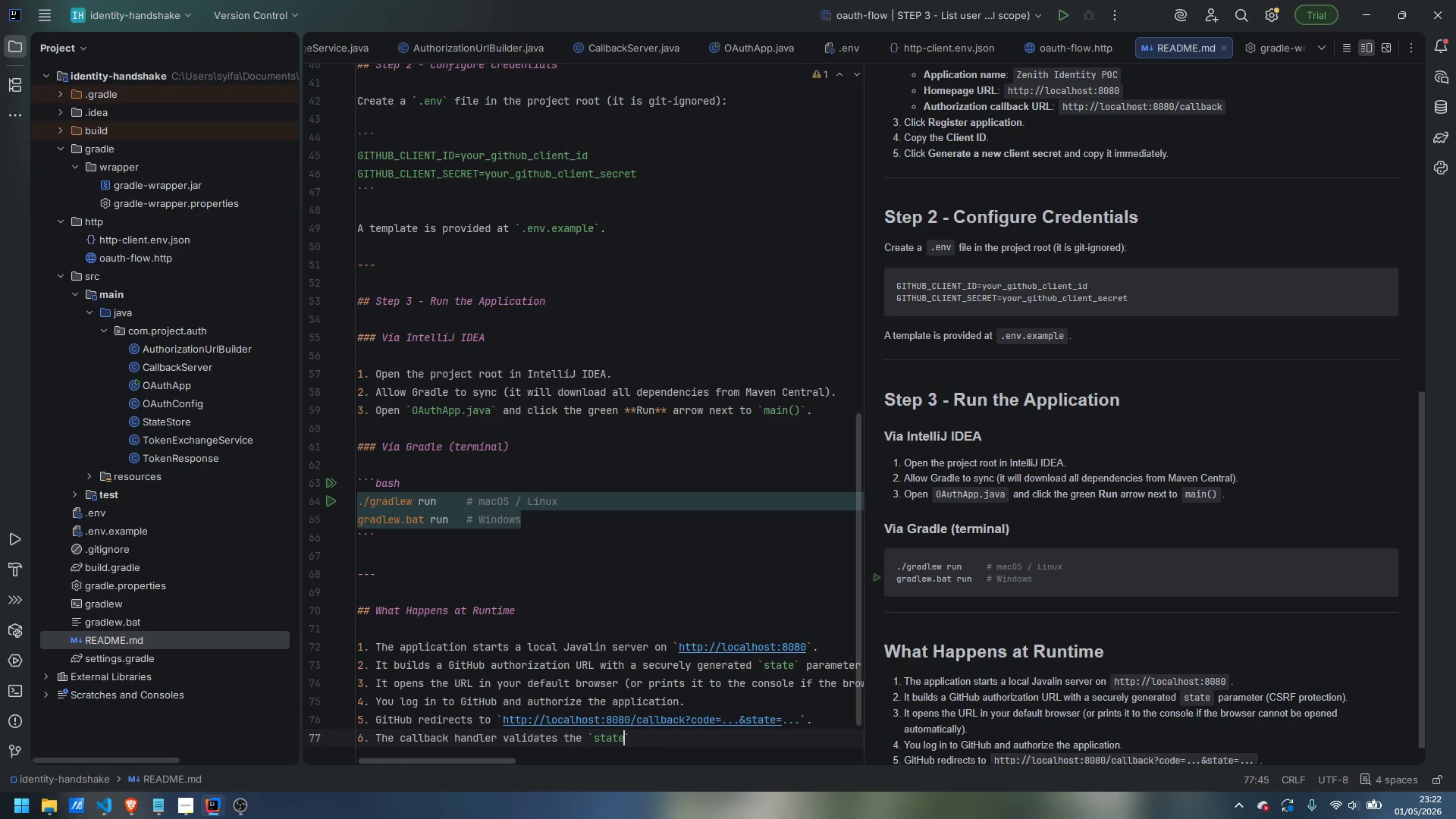 
key(ArrowRight)
 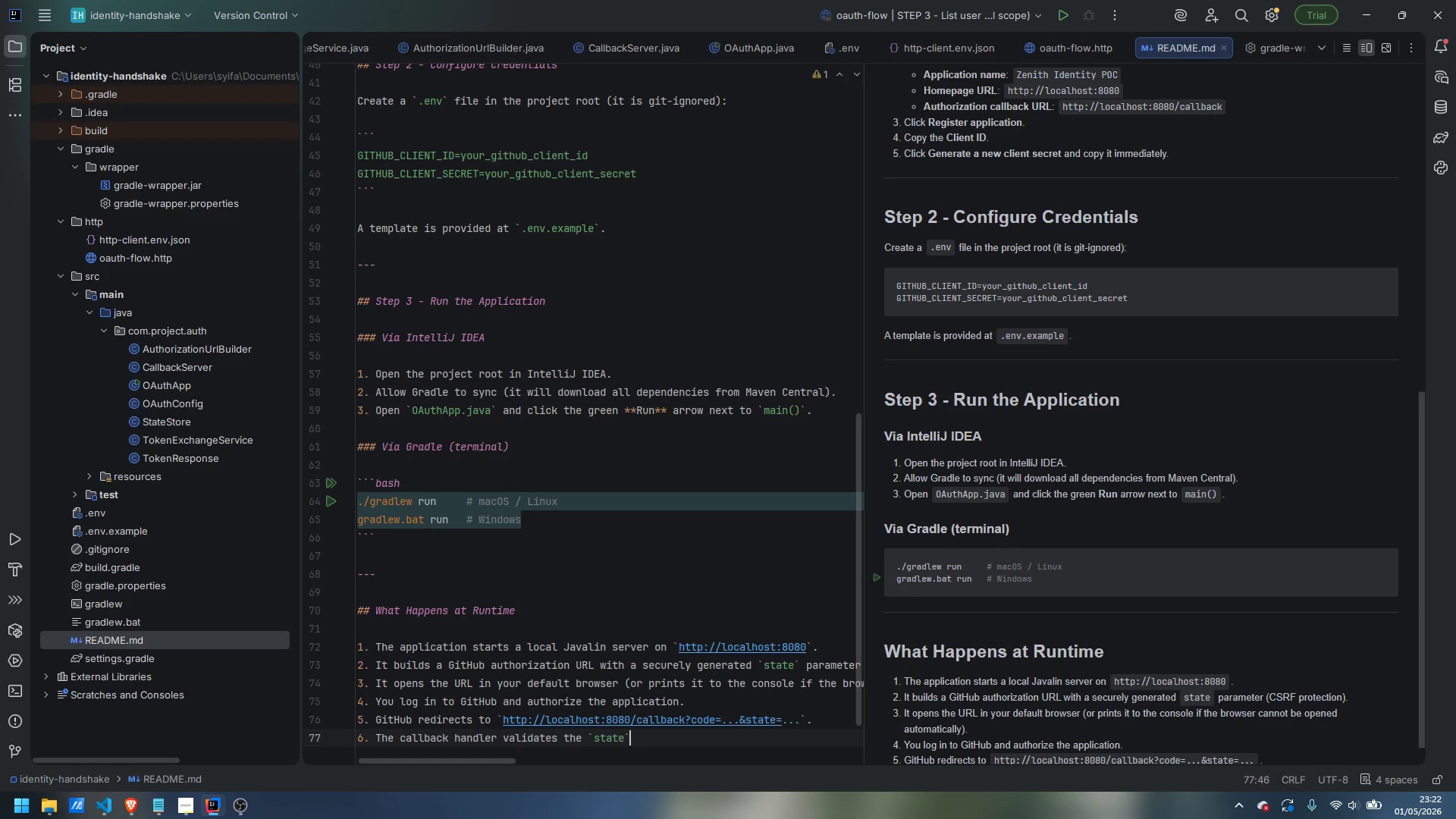 
type(, then POSTs the `code` to Gui)
key(Backspace)
key(Backspace)
type(itHub's token endpoint.)
 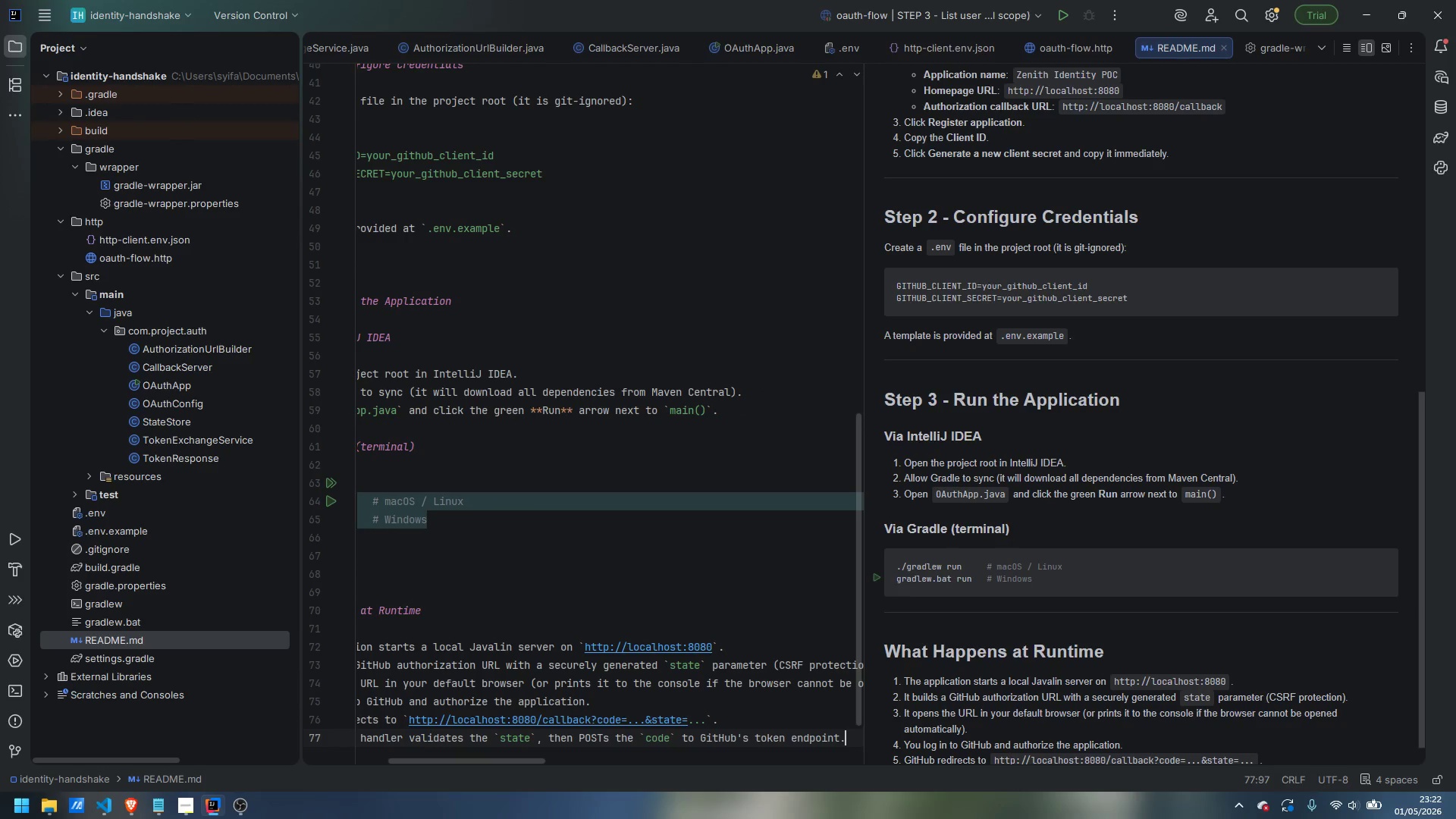 
key(Enter)
 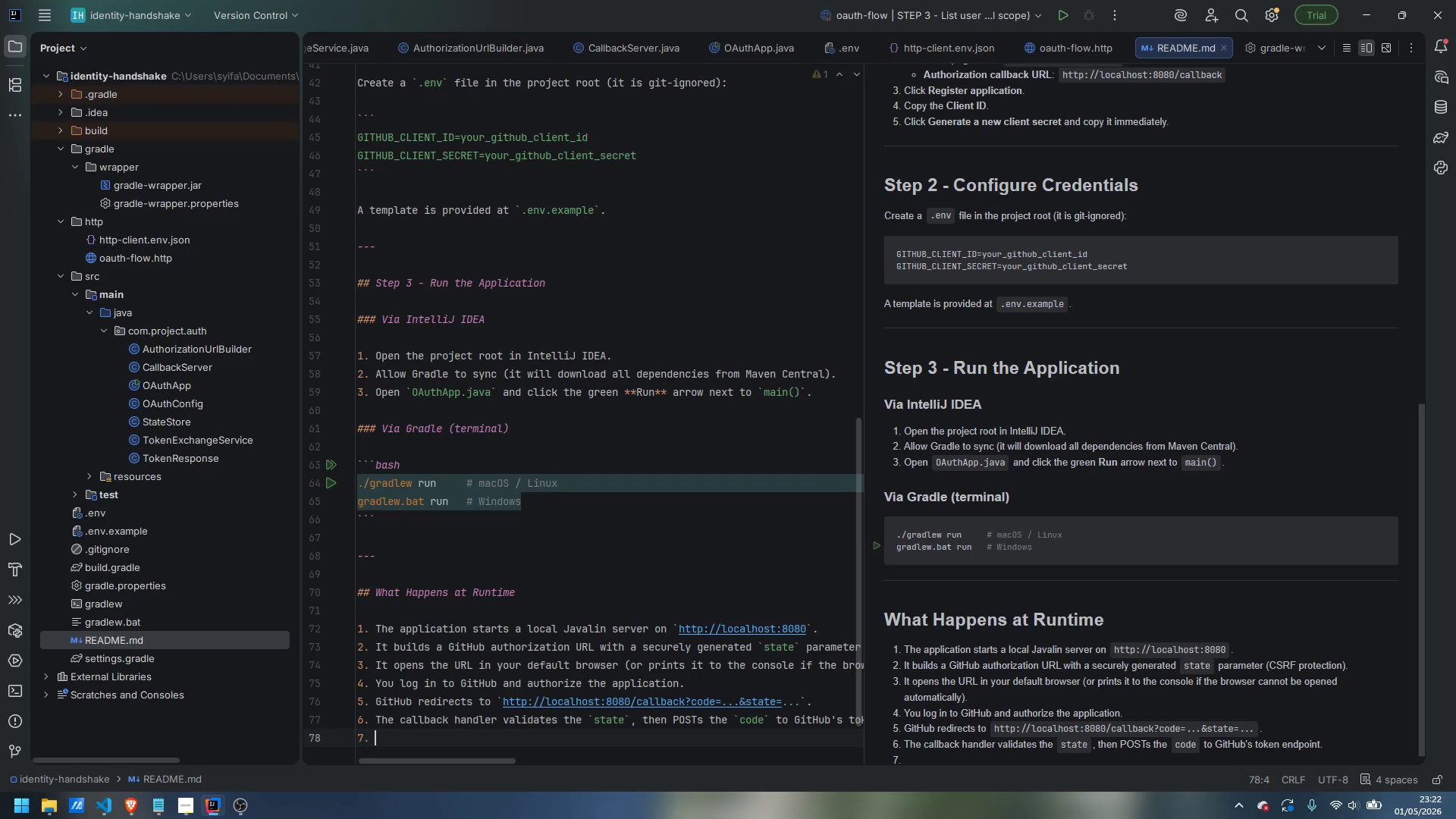 
type(The Re)
key(Backspace)
key(Backspace)
type(resulting ac)
 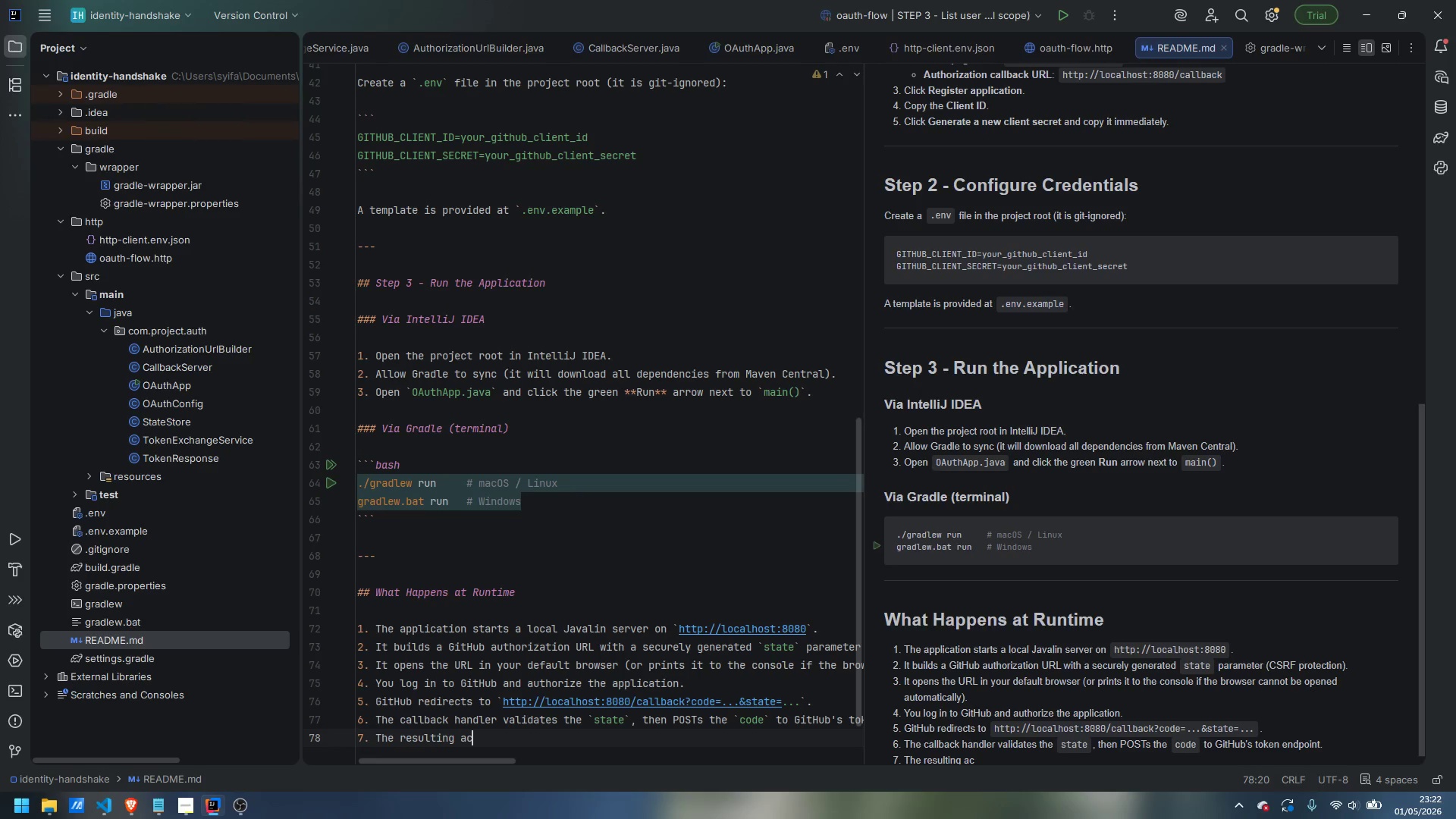 
key(Control+ControlLeft)
 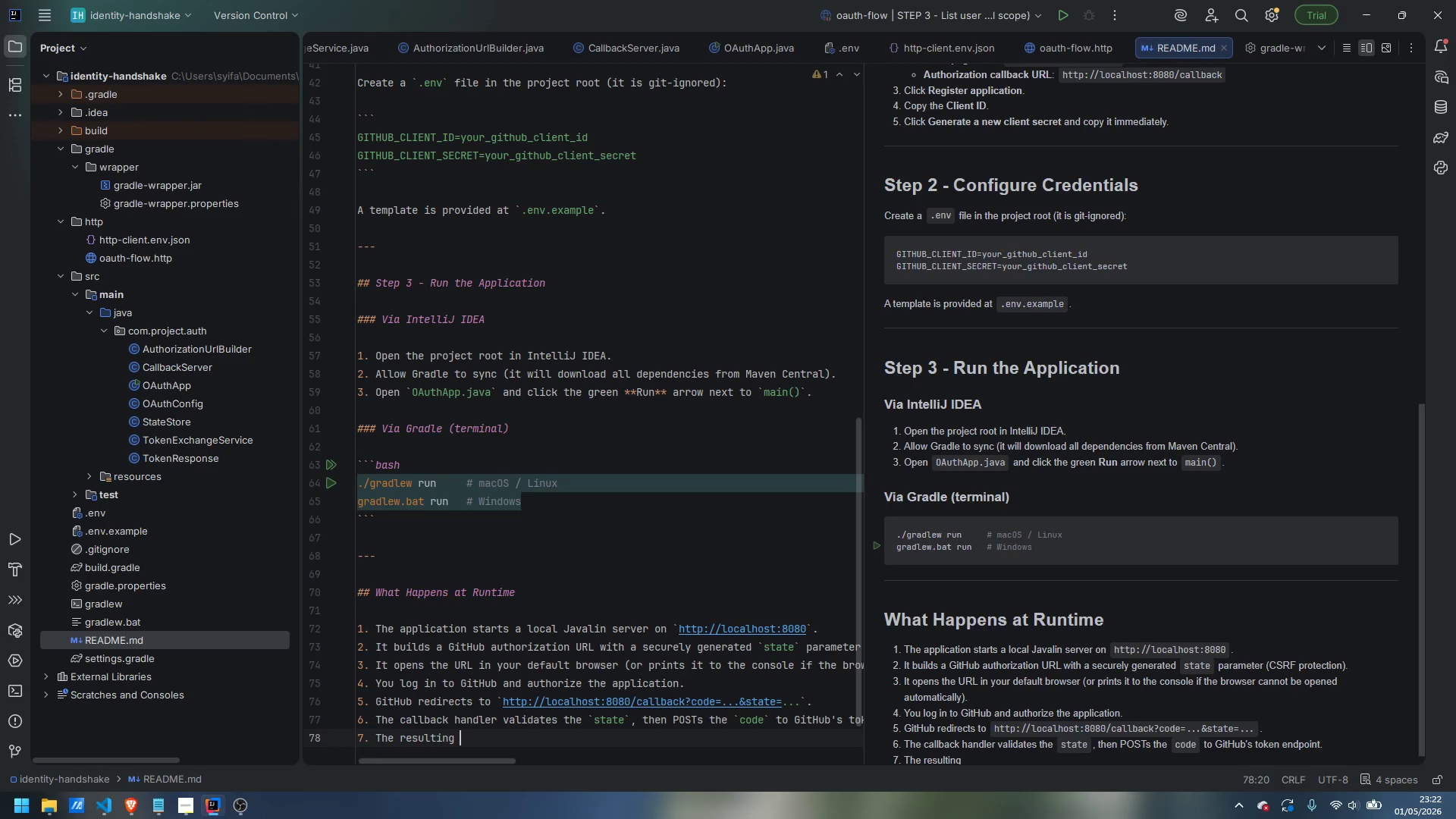 
key(Control+Backspace)
 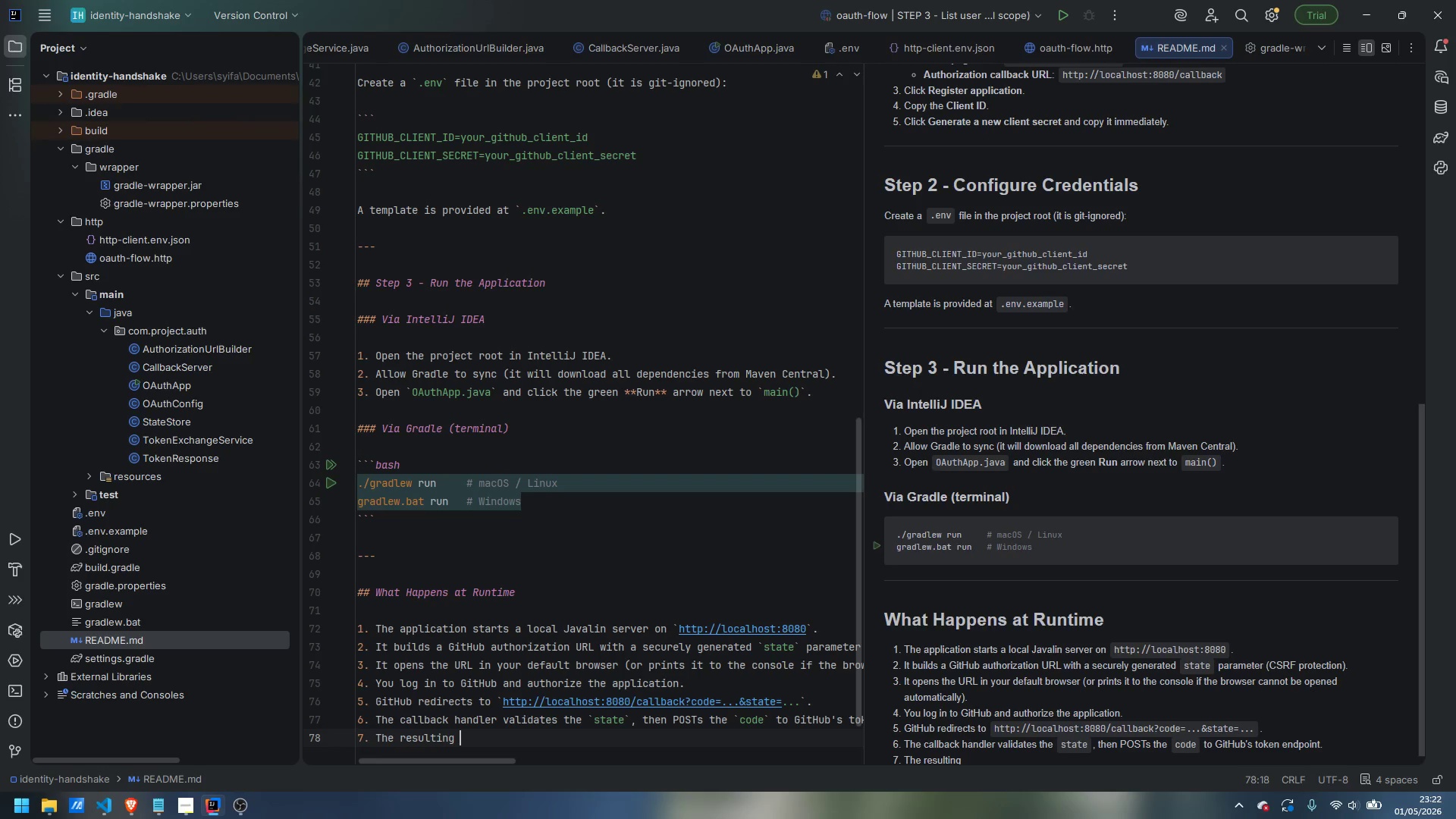 
type(**Access Token** and **Usre)
key(Backspace)
key(Backspace)
type(er Info** are printed to the Inje)
key(Backspace)
key(Backspace)
type(telliJ console.)
 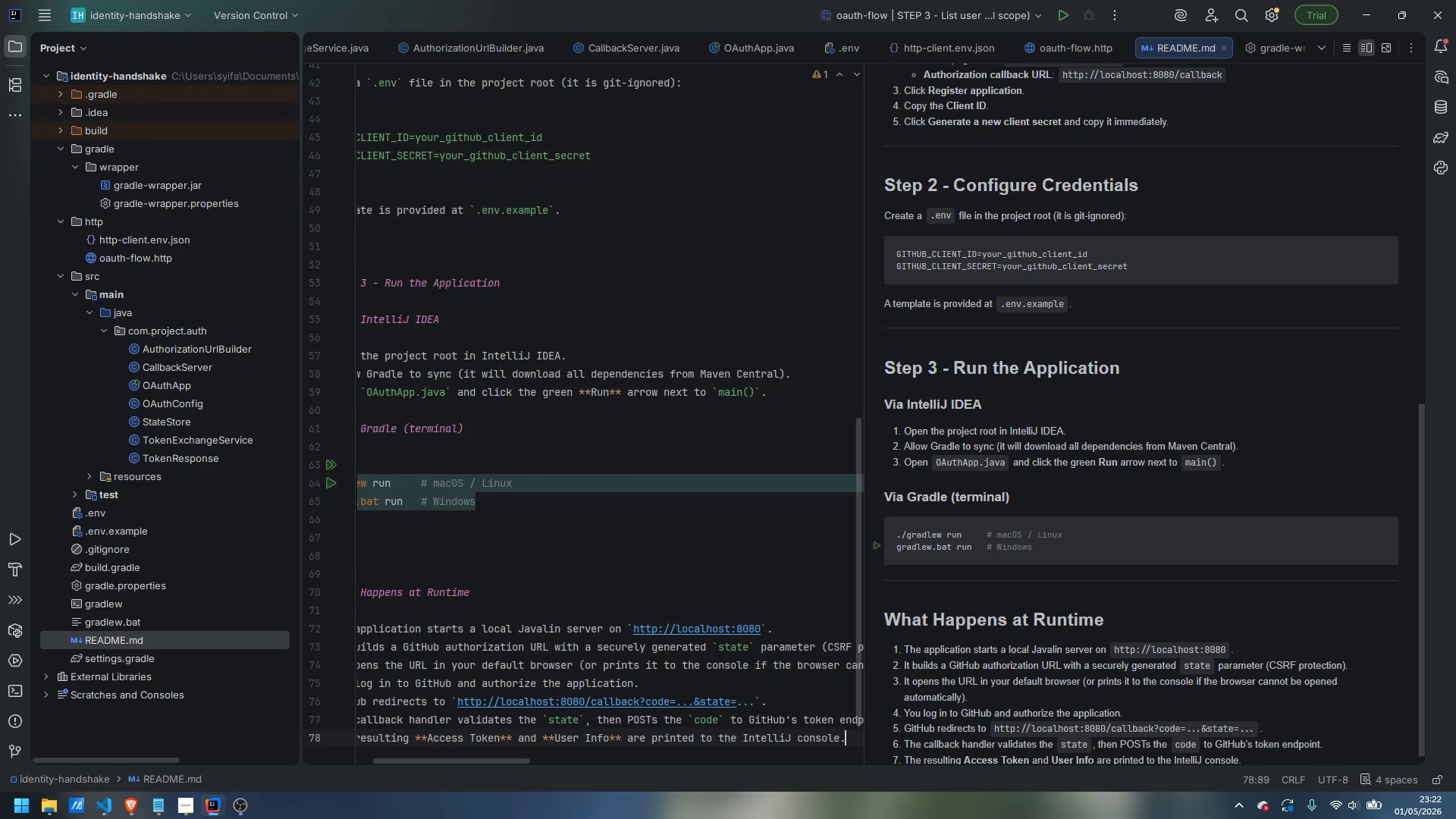 
key(Enter)
 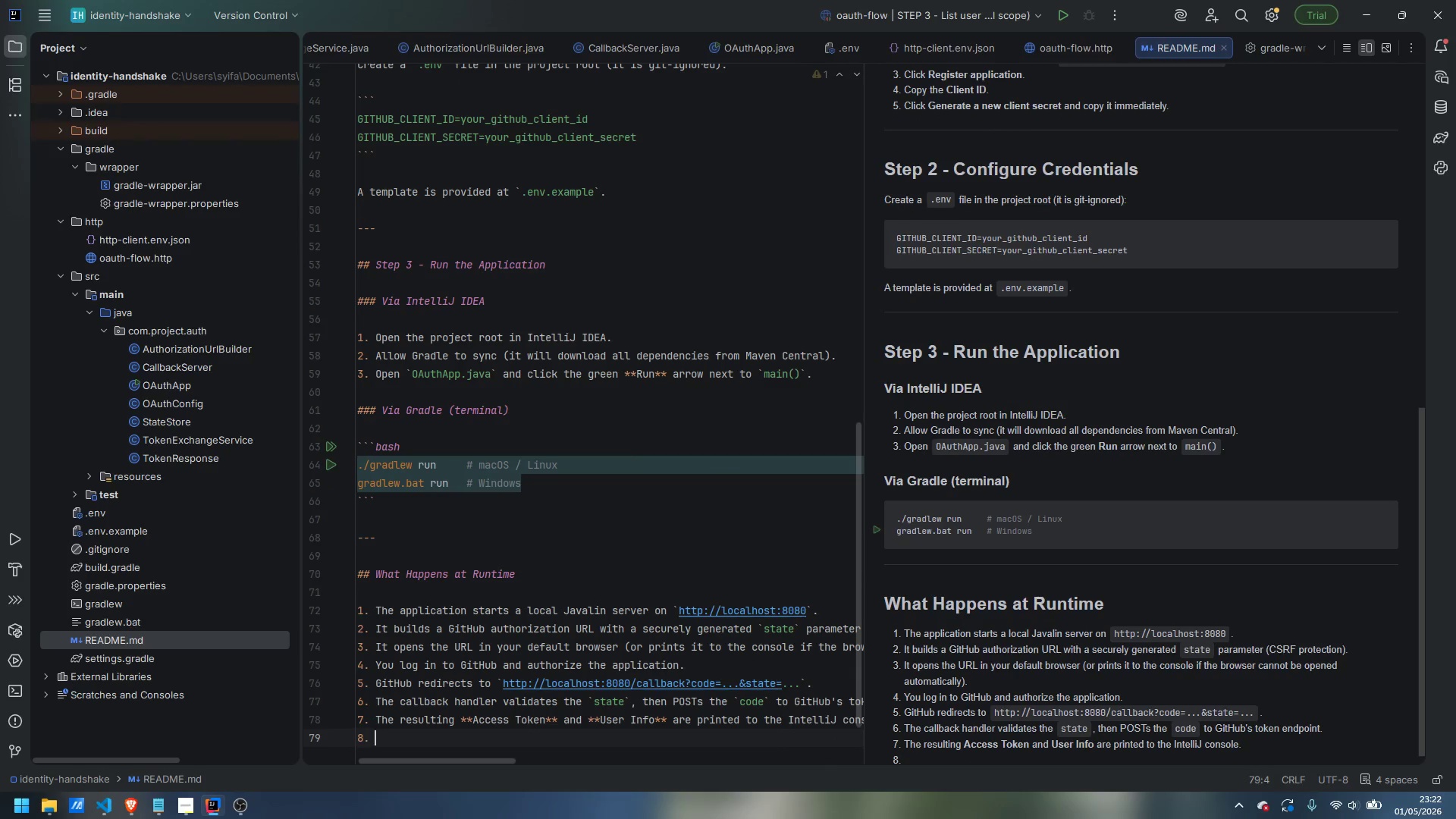 
key(Enter)
 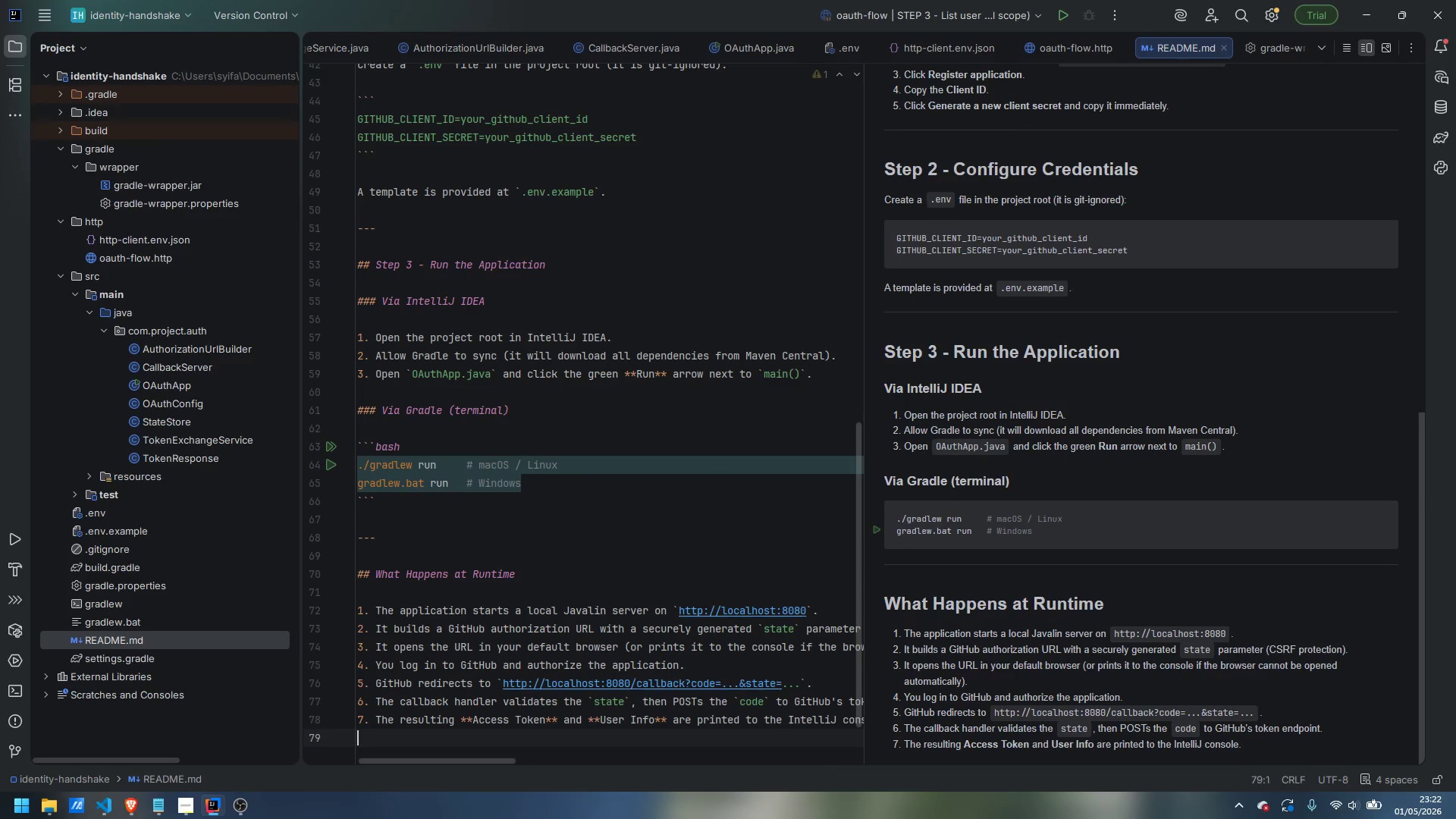 
key(Enter)
 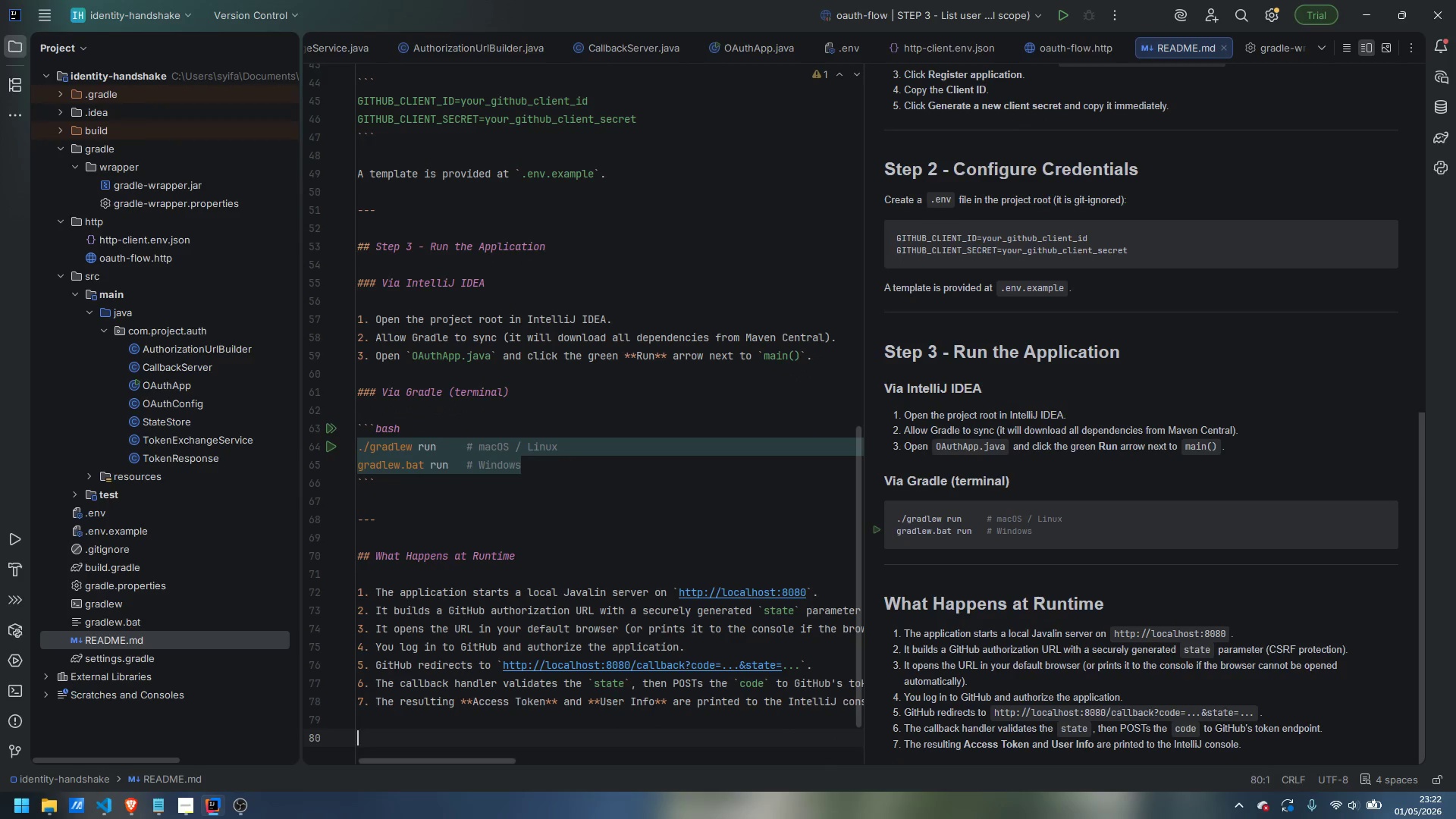 
key(Minus)
 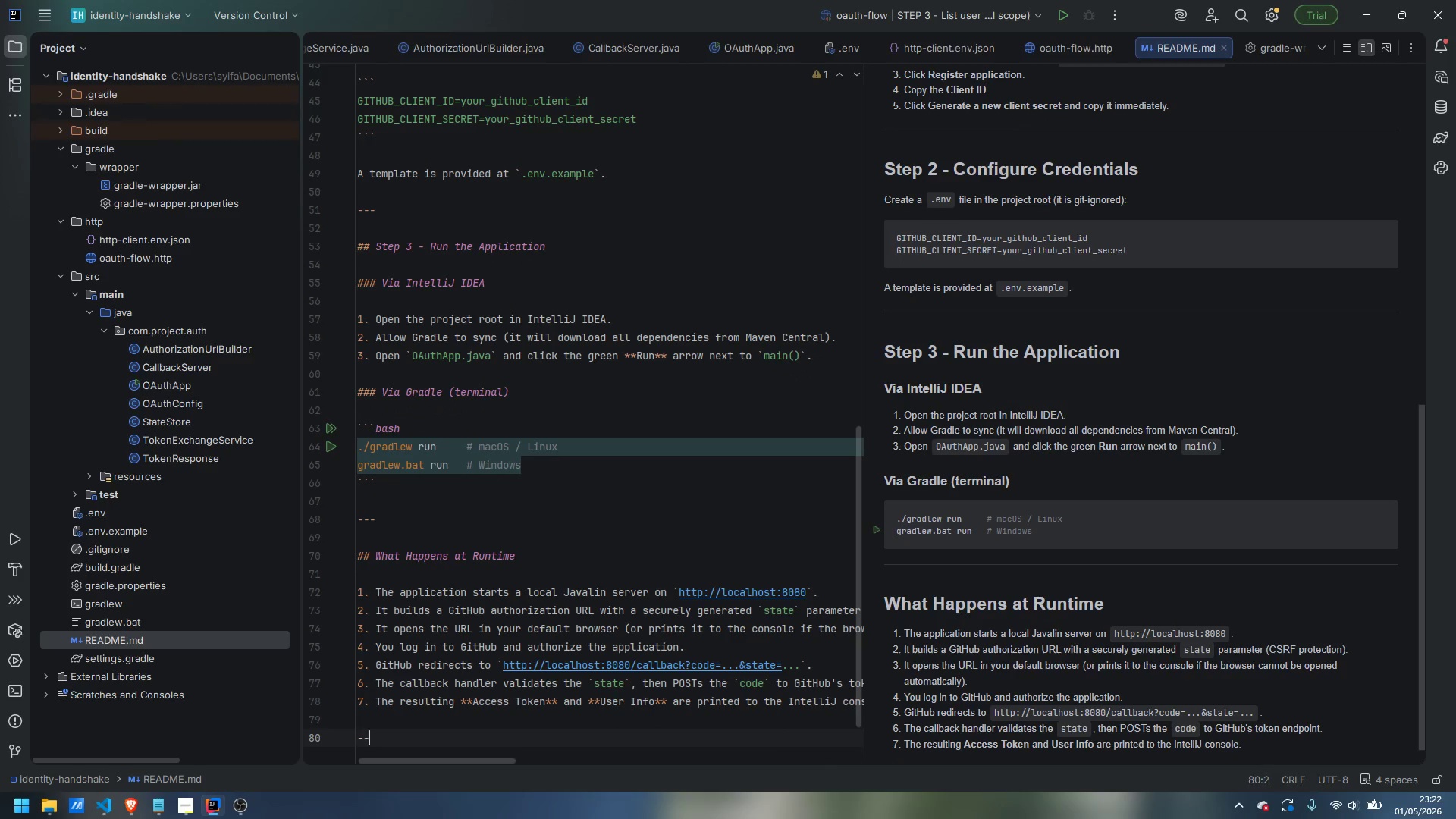 
key(Minus)
 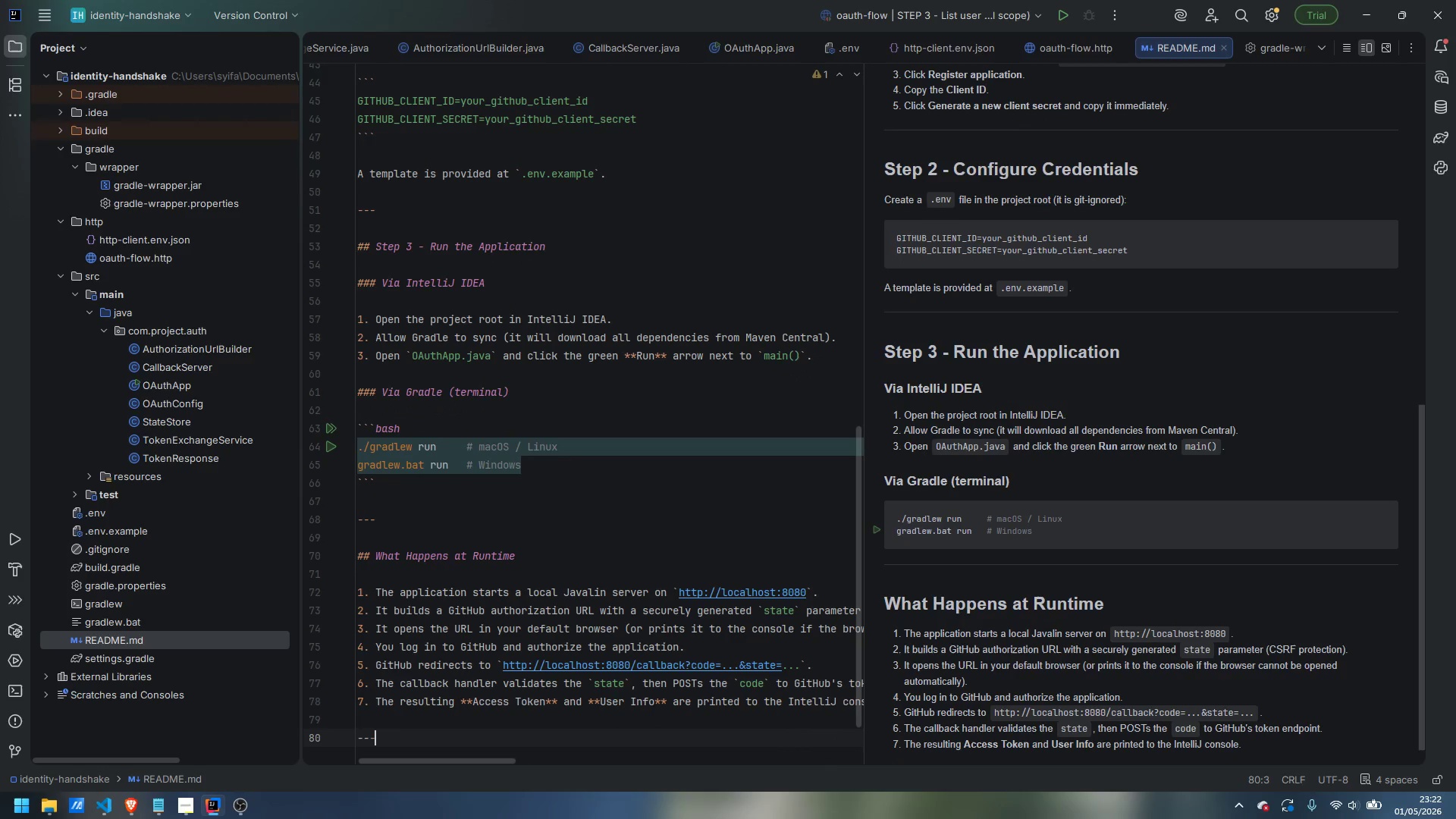 
key(Minus)
 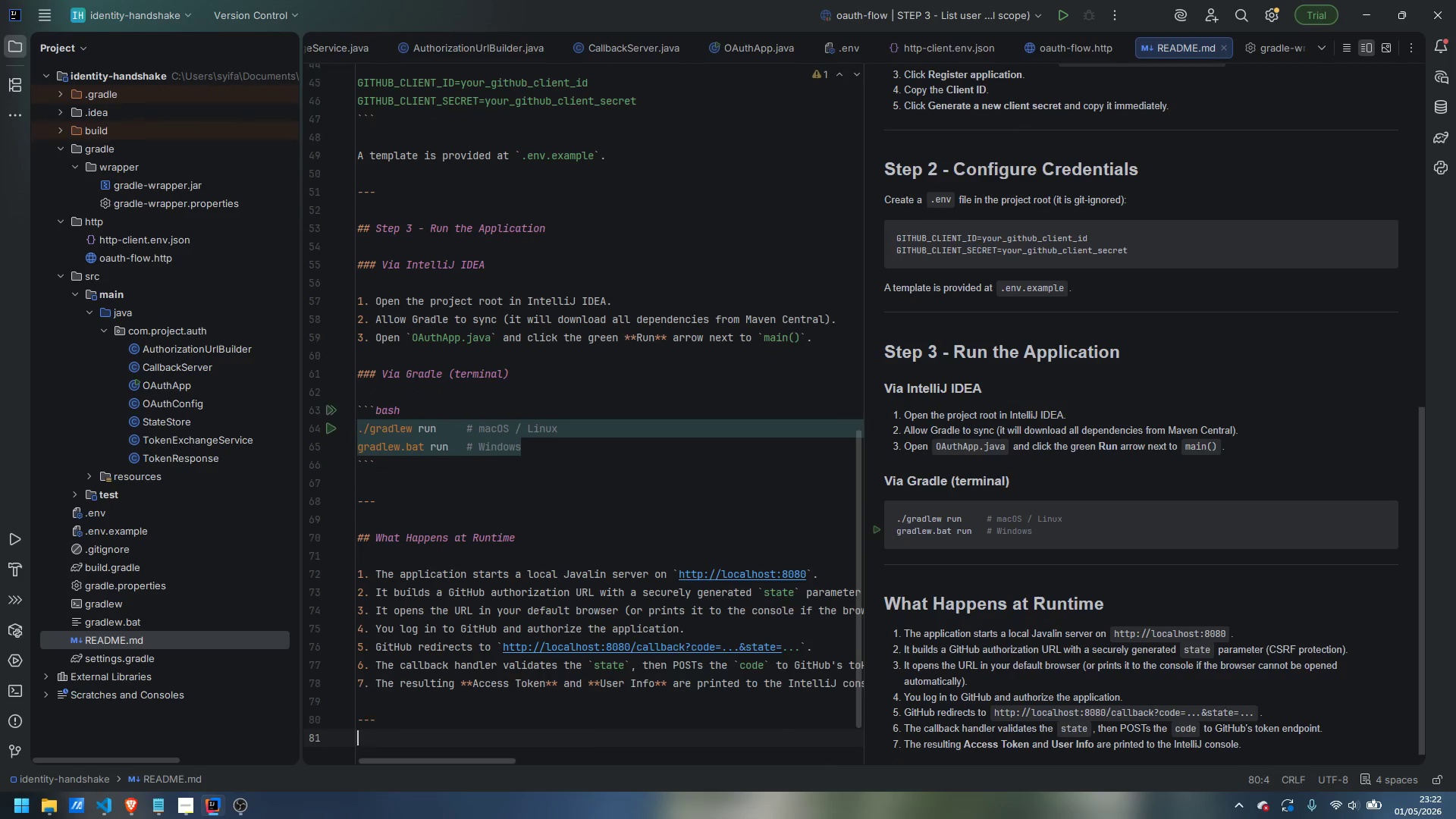 
key(Enter)
 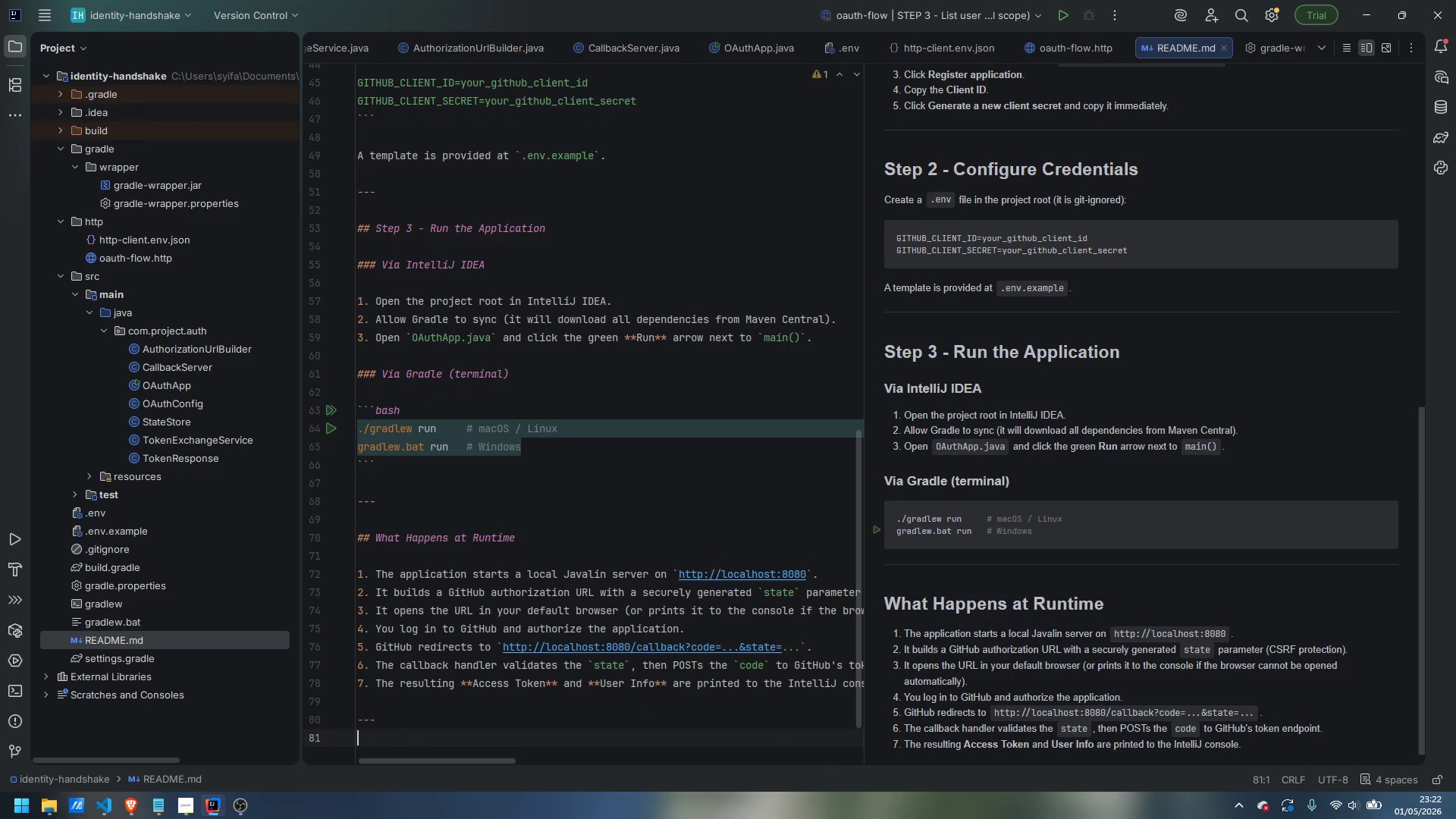 
key(Enter)
 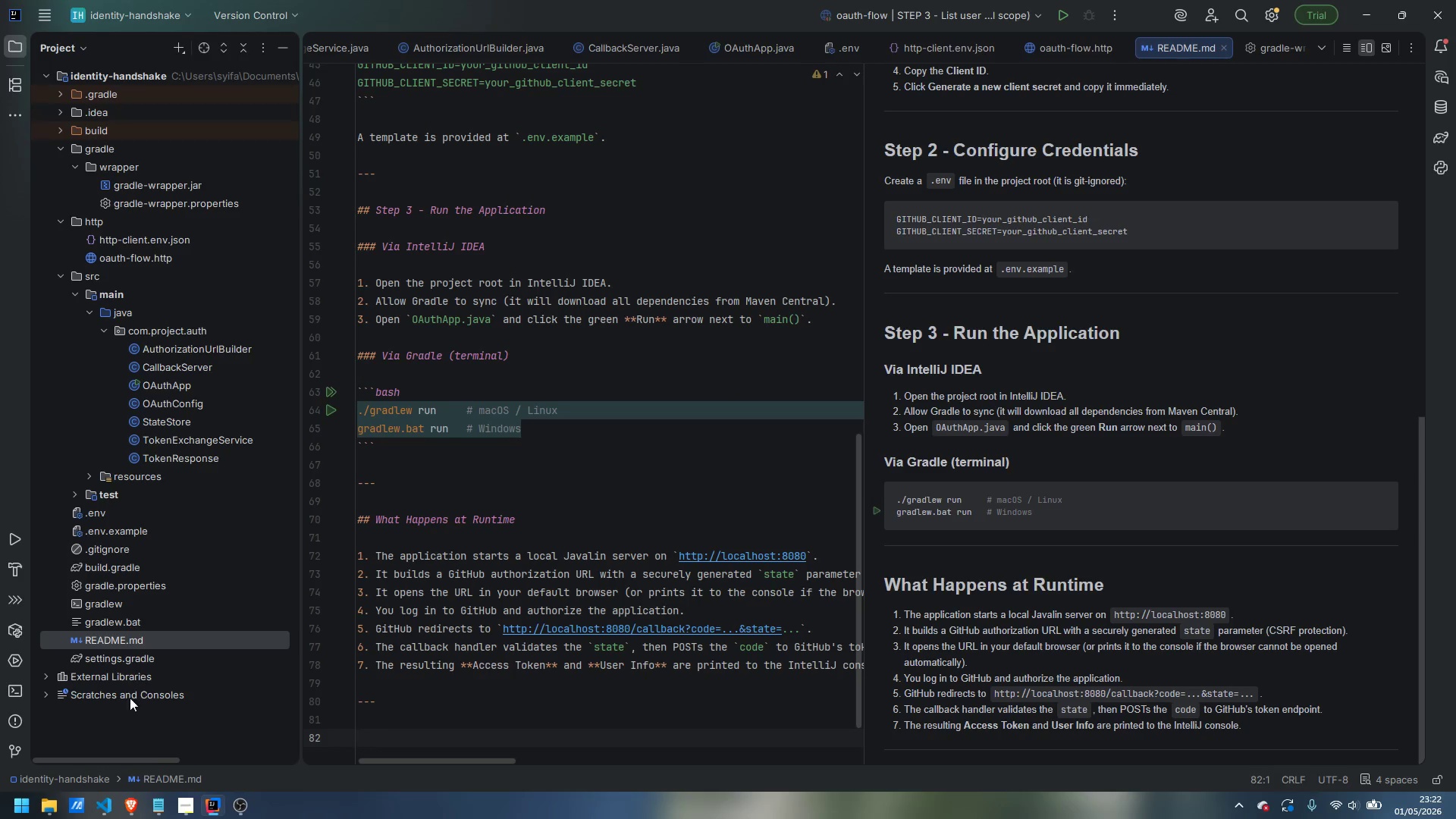 
left_click([185, 811])